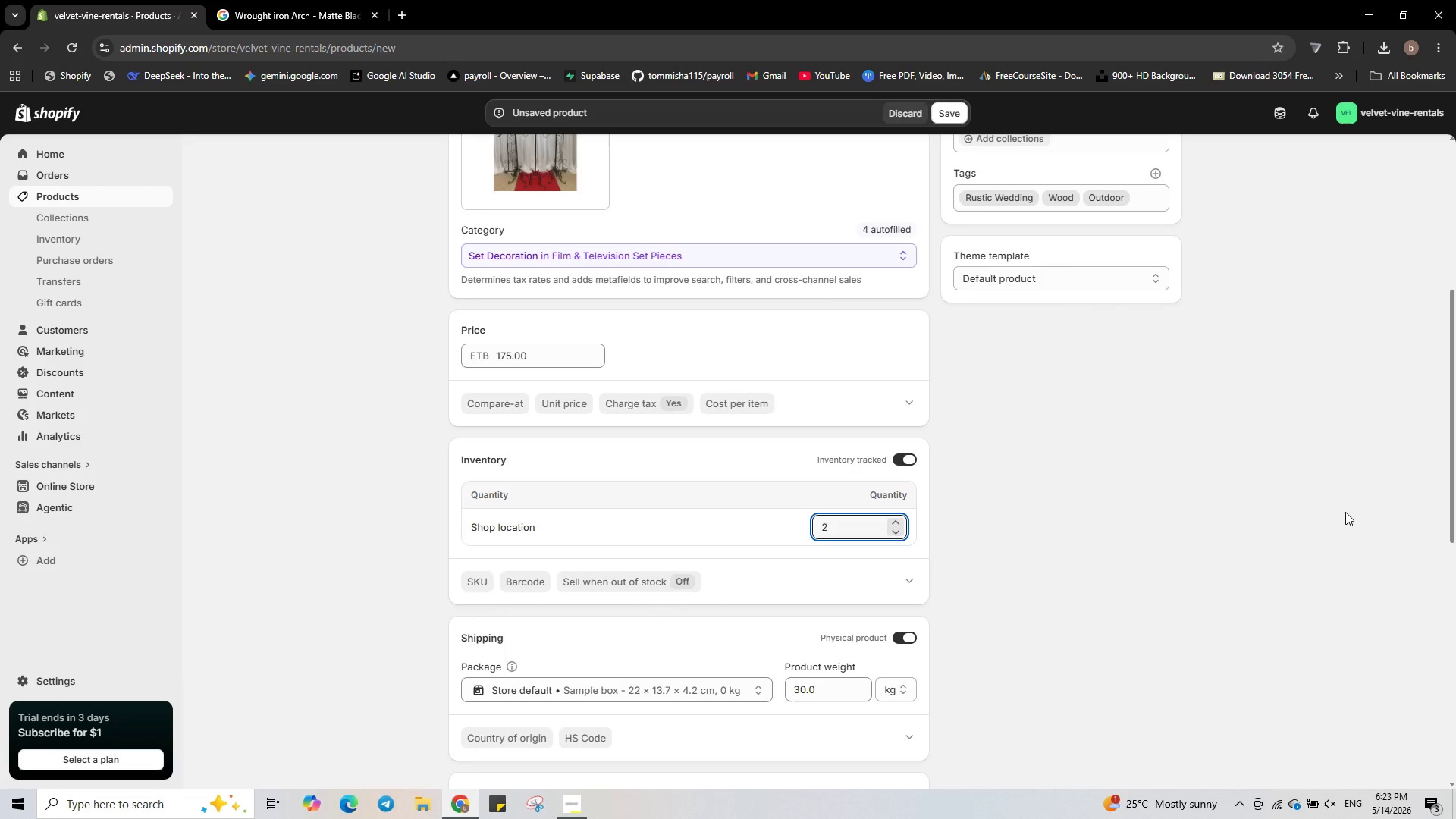 
left_click([1345, 512])
 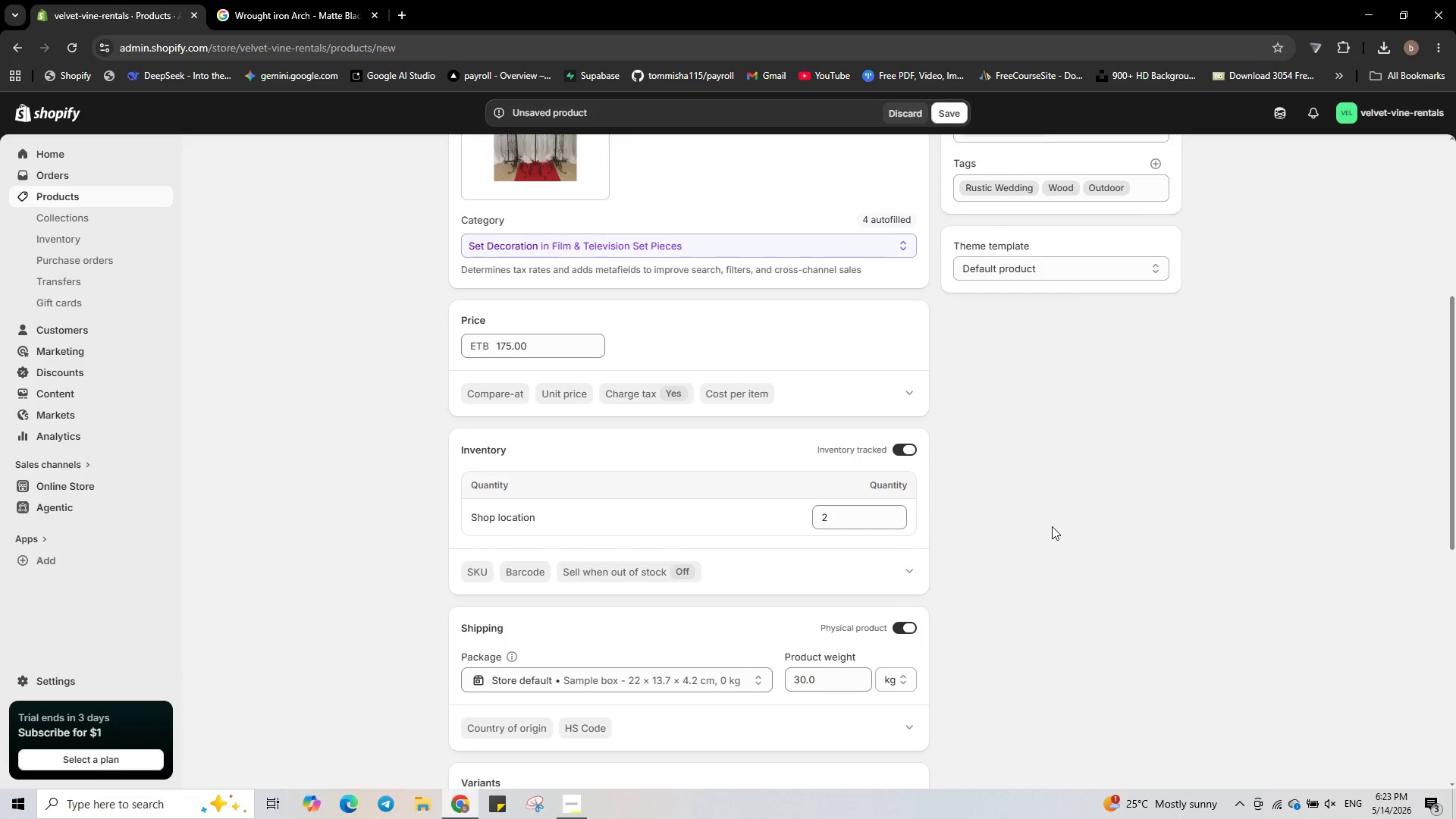 
scroll: coordinate [1052, 526], scroll_direction: down, amount: 8.0
 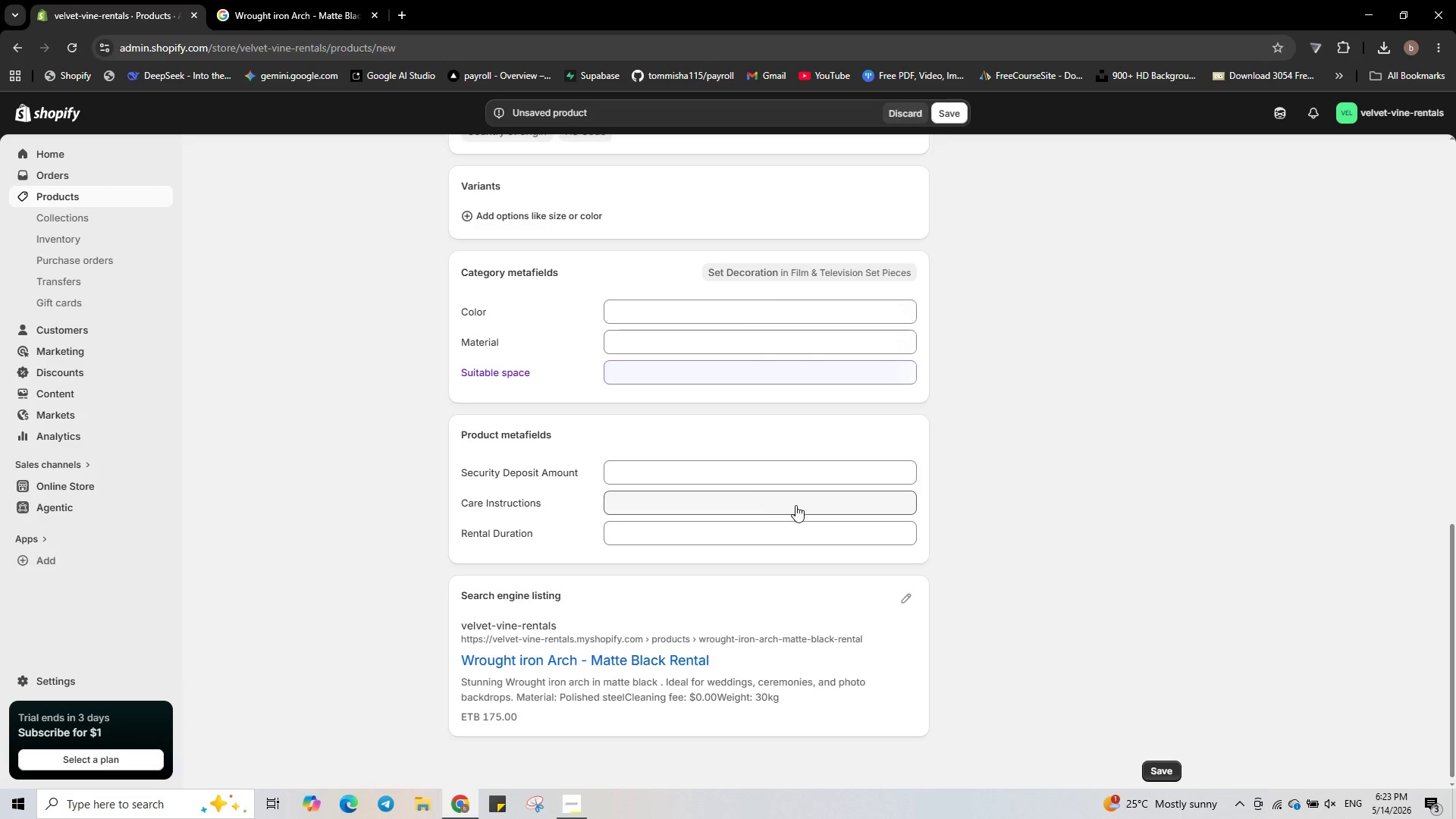 
left_click([730, 480])
 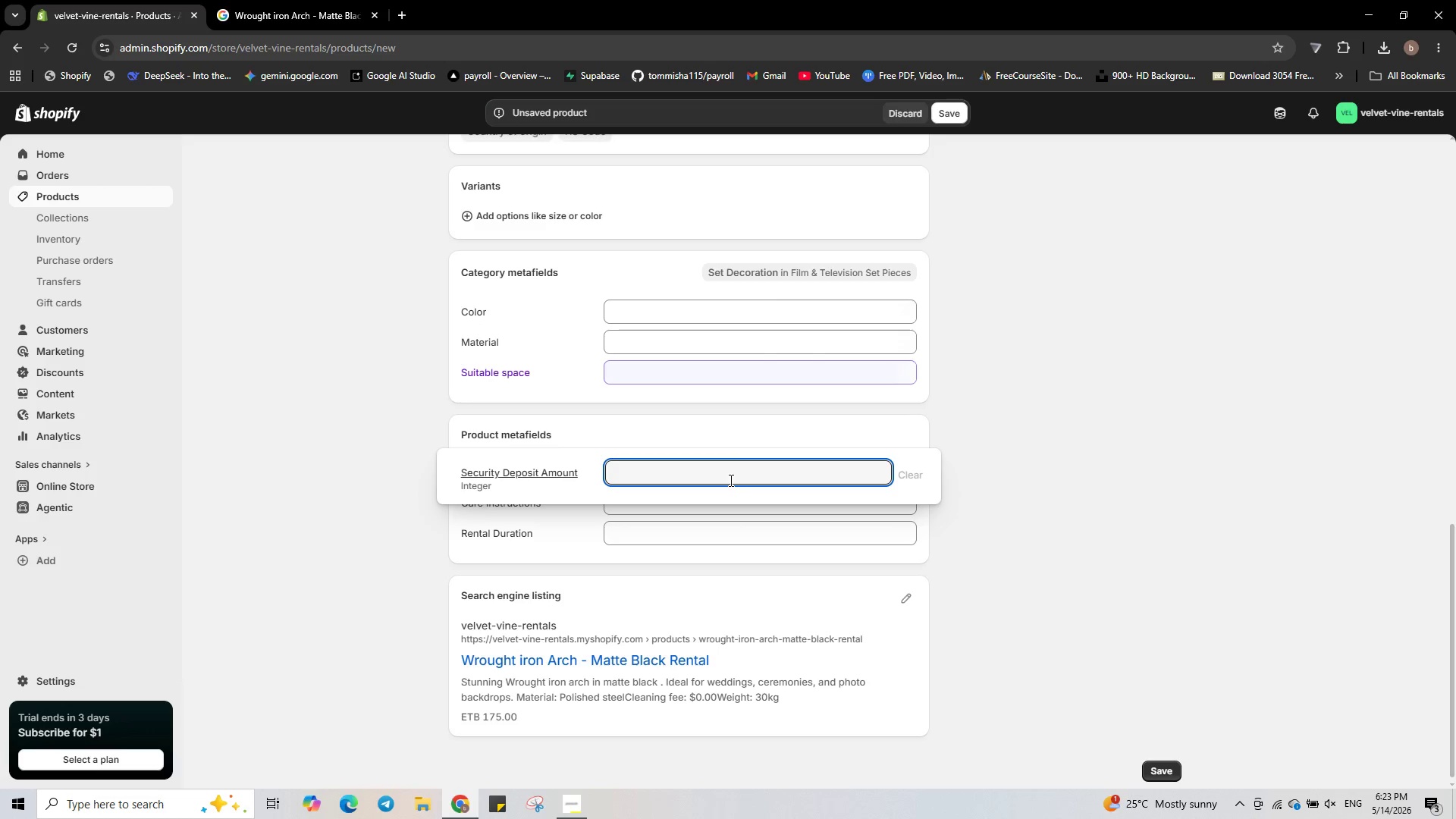 
key(Numpad4)
 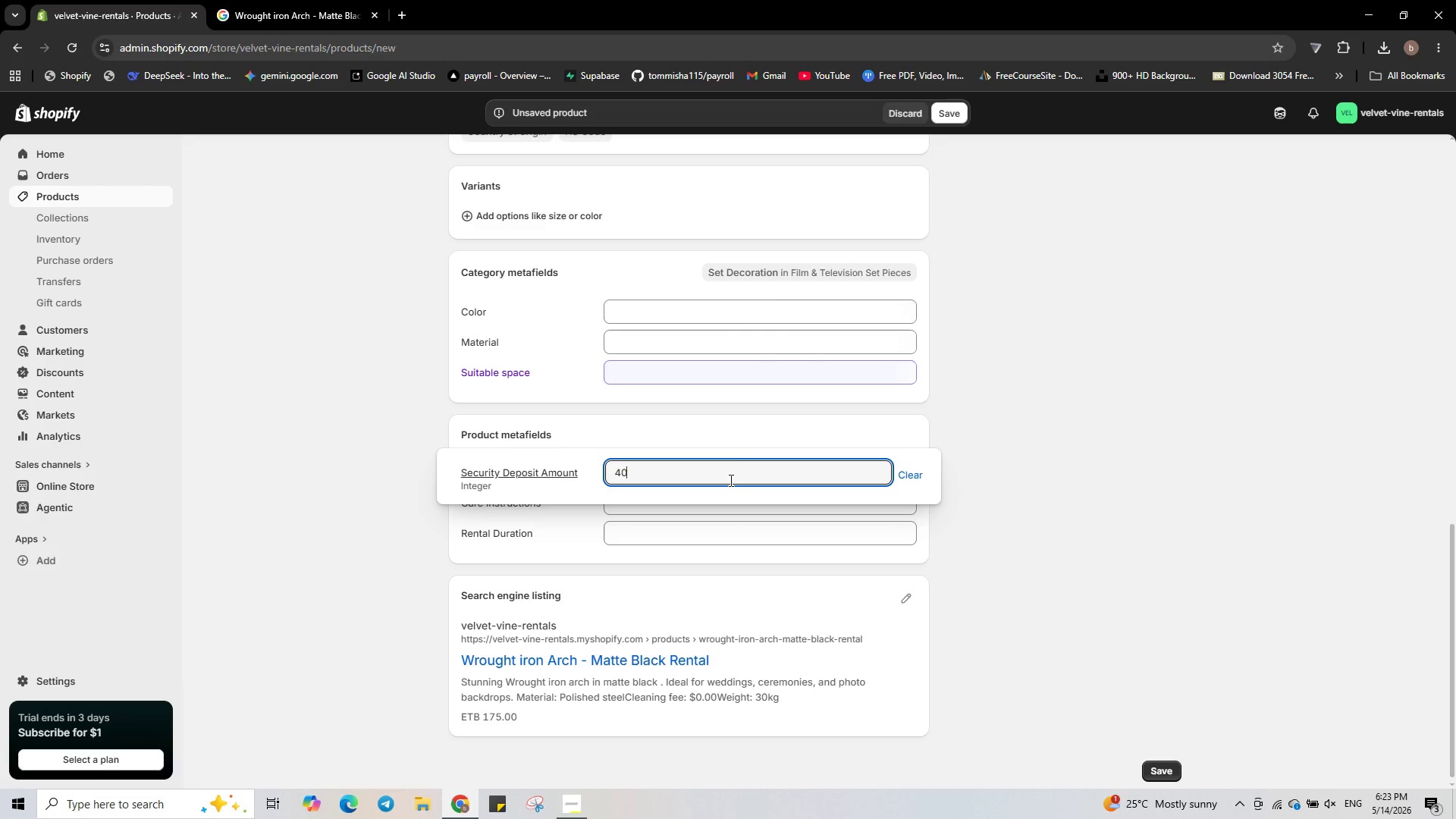 
key(Numpad0)
 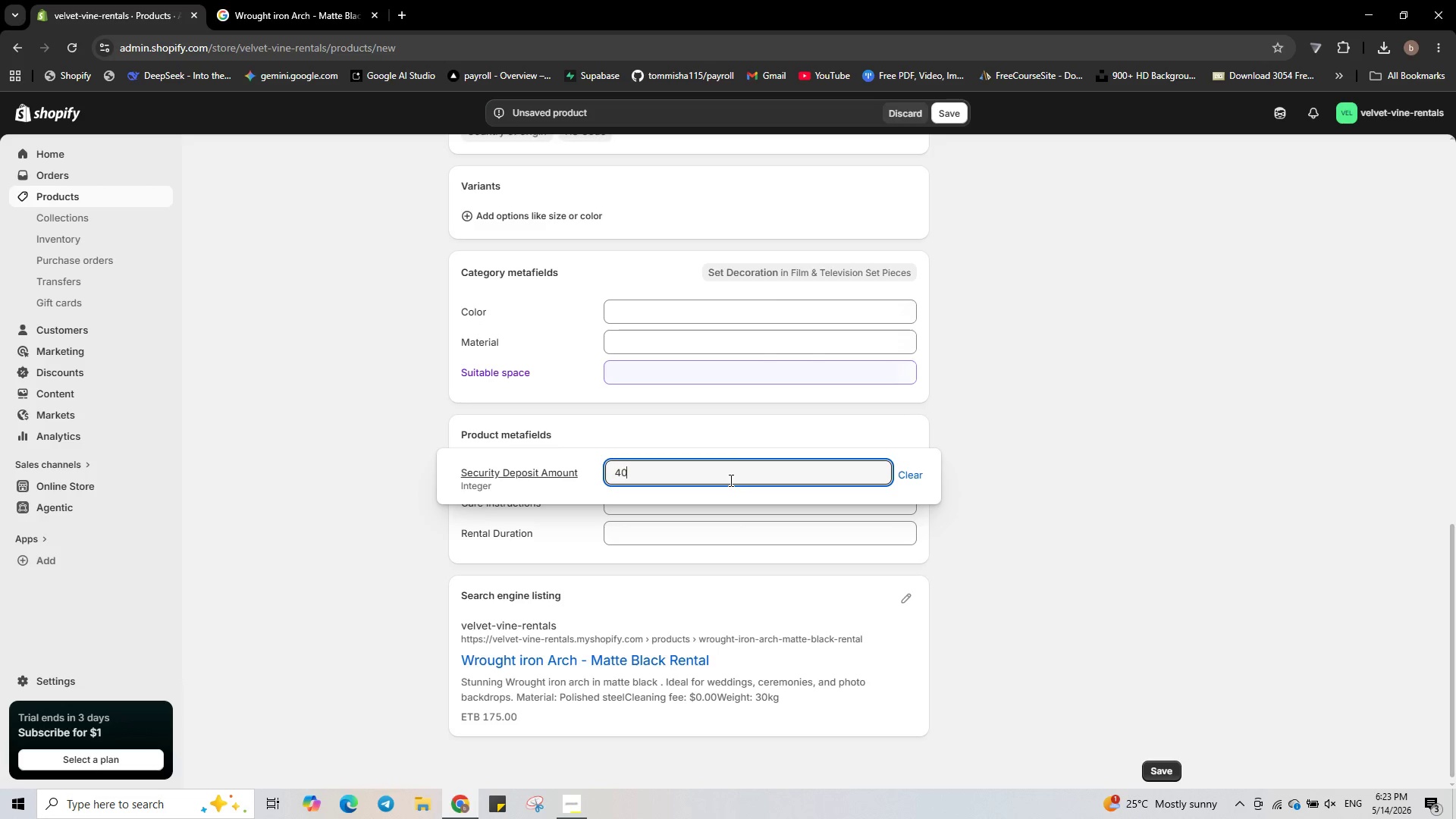 
key(Numpad0)
 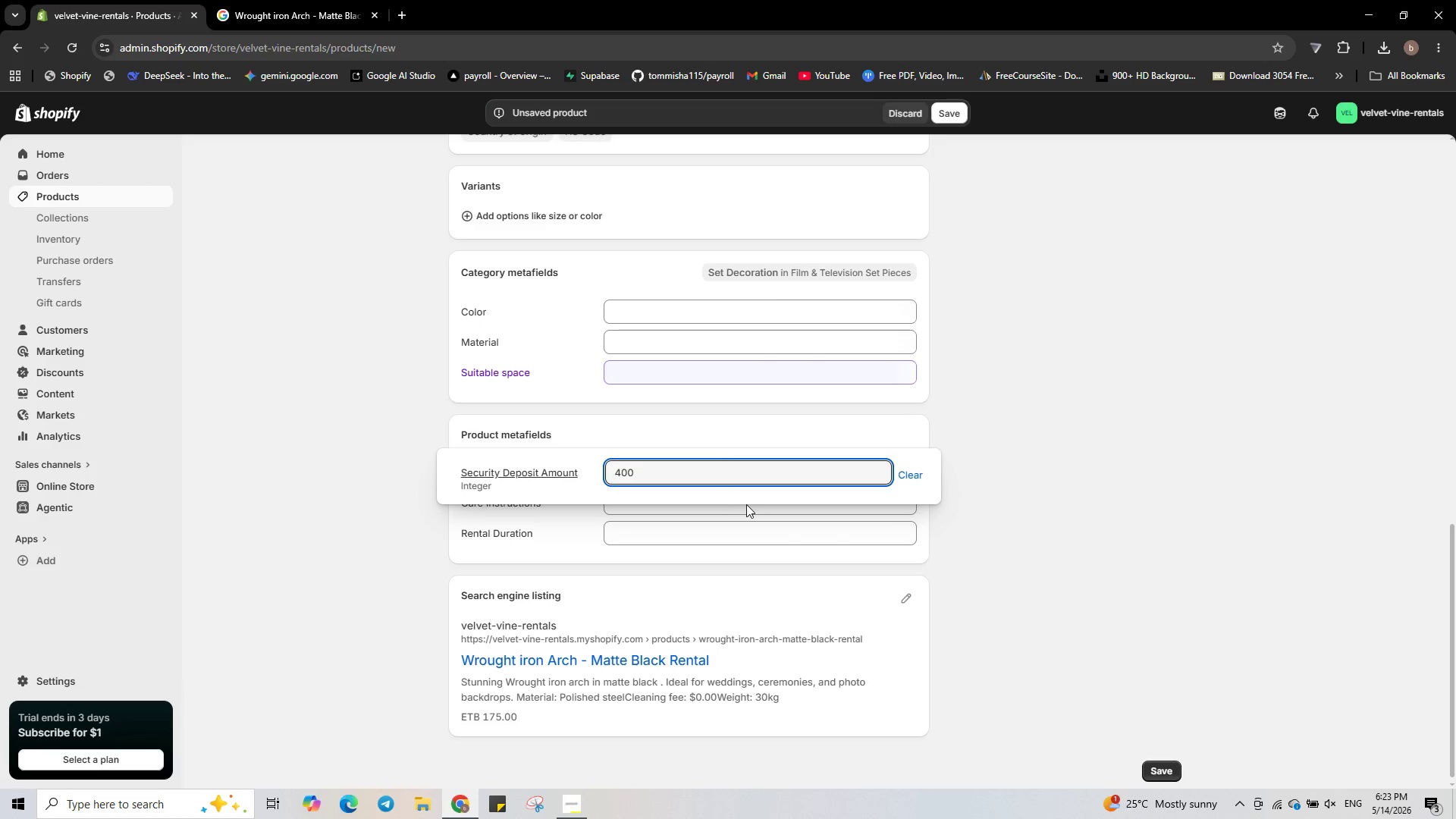 
left_click([750, 507])
 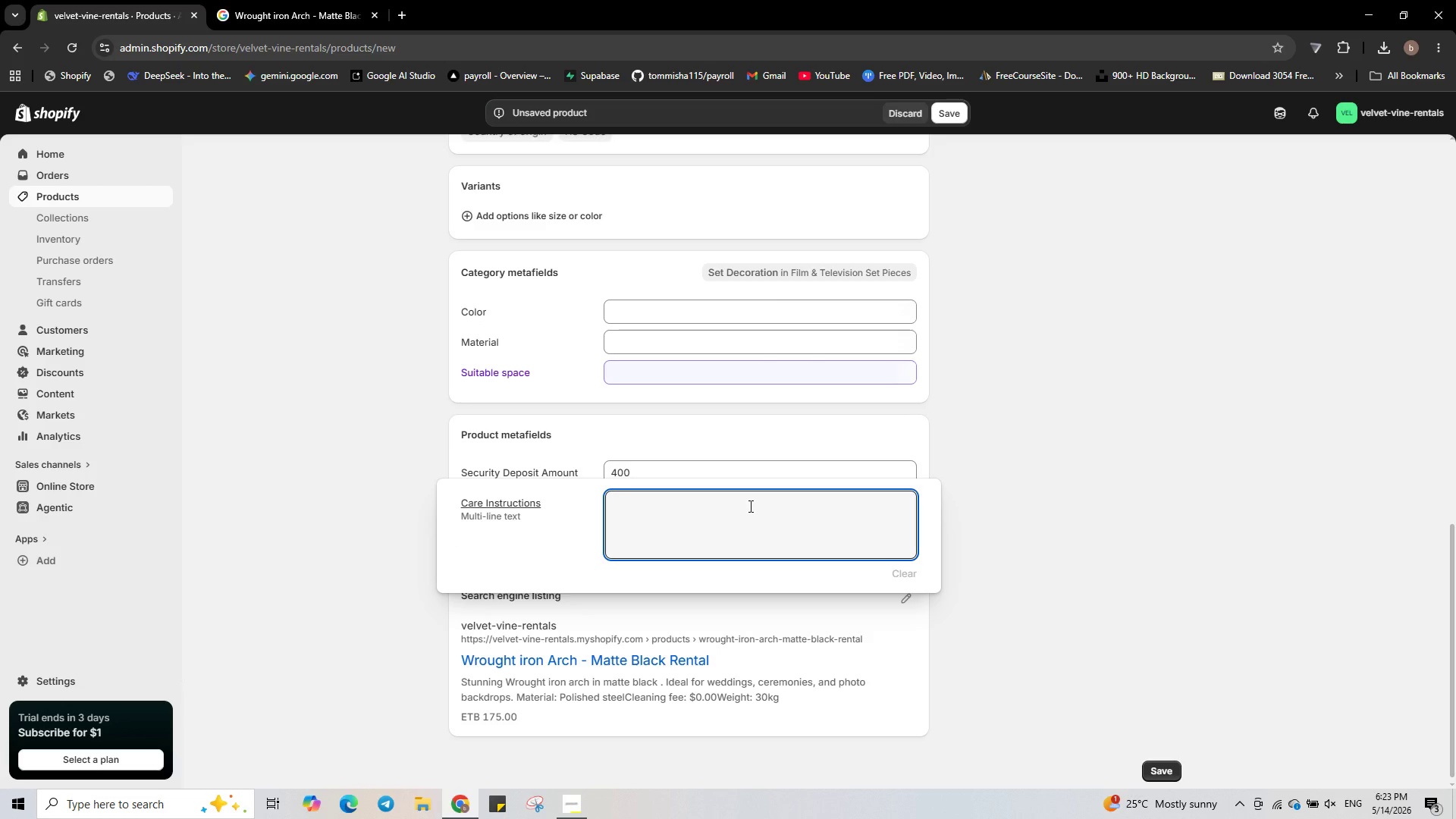 
wait(5.39)
 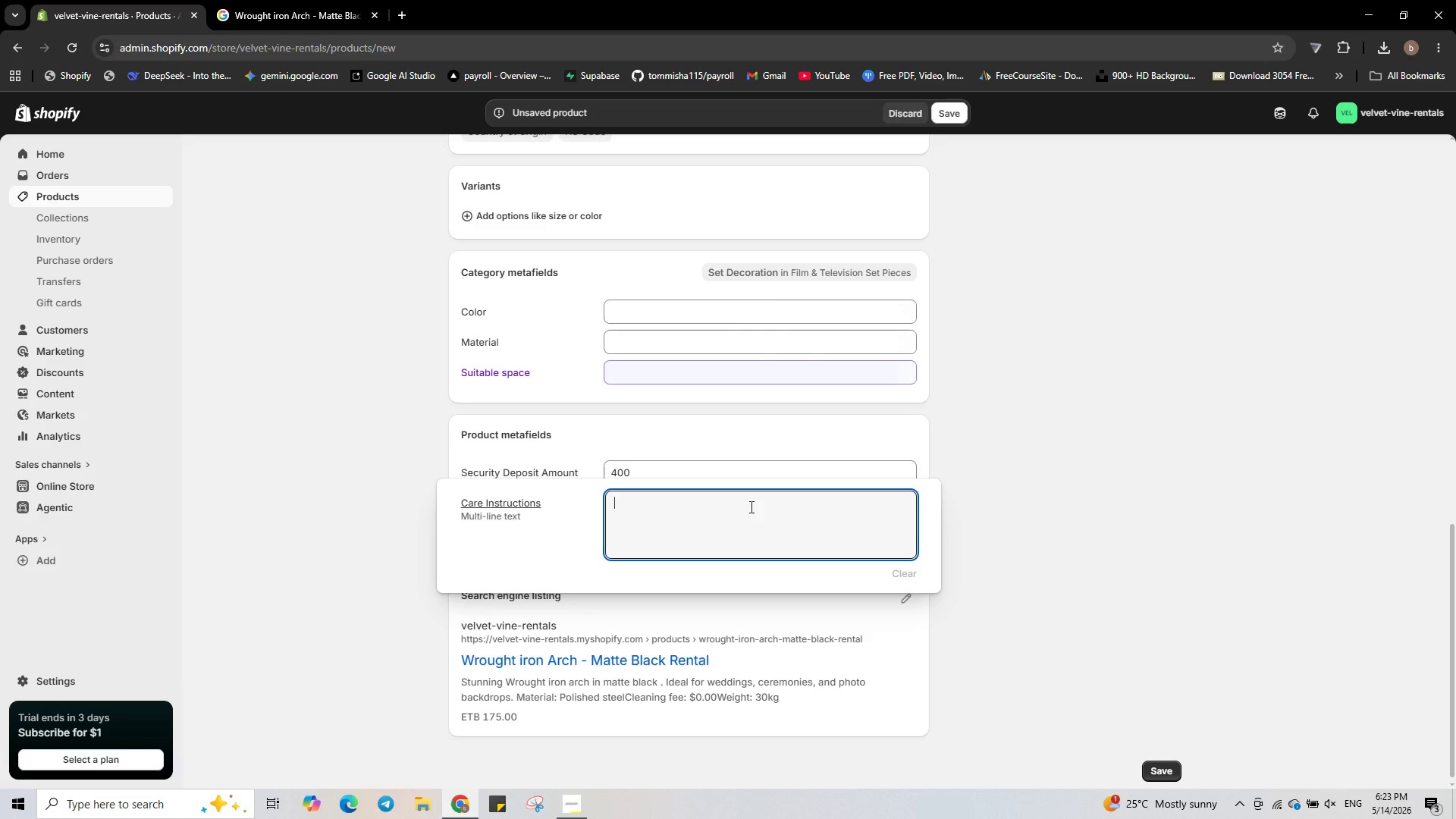 
type(Wipe with damp cloth; no harsh chemicals.)
 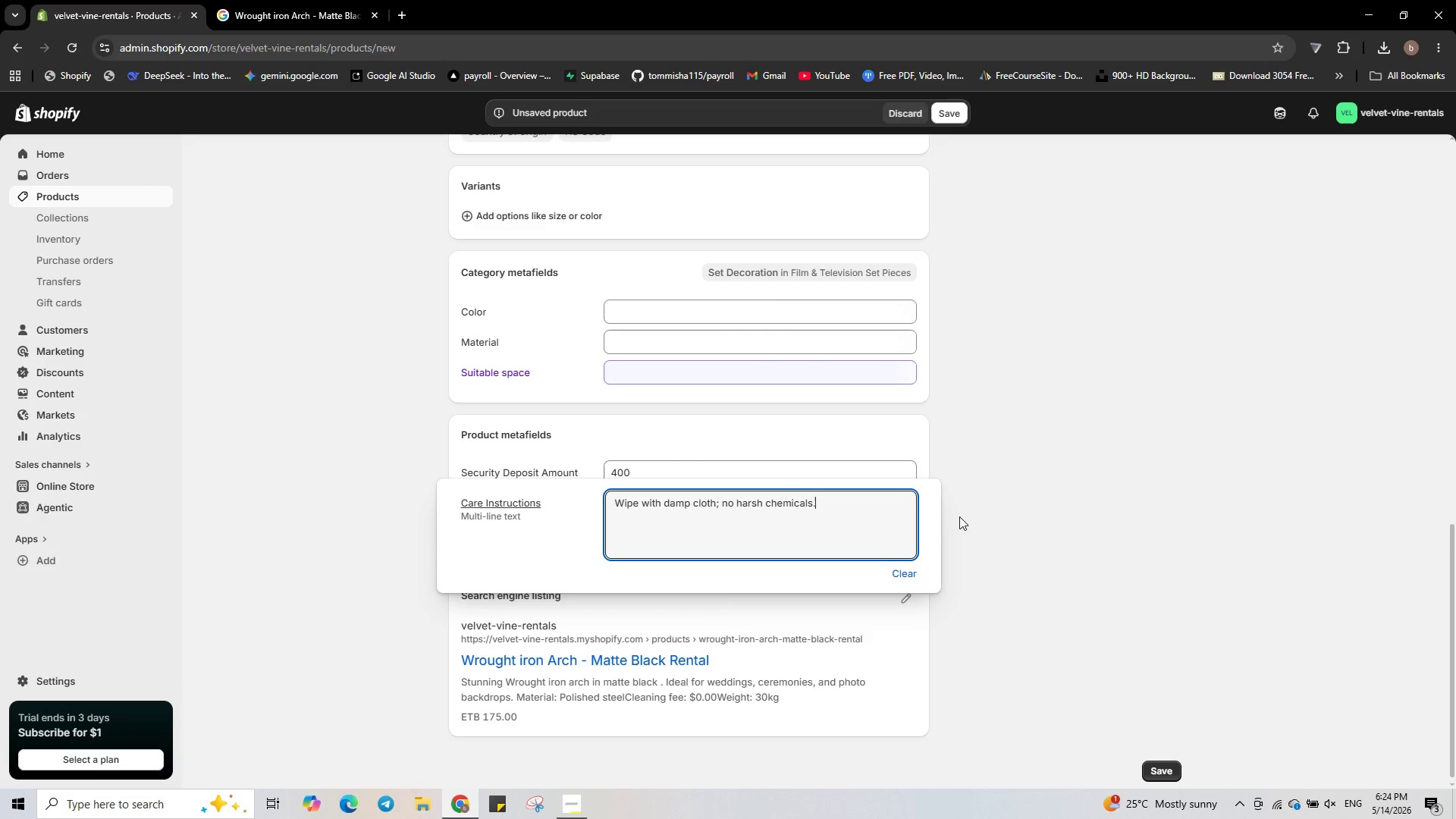 
left_click([1026, 516])
 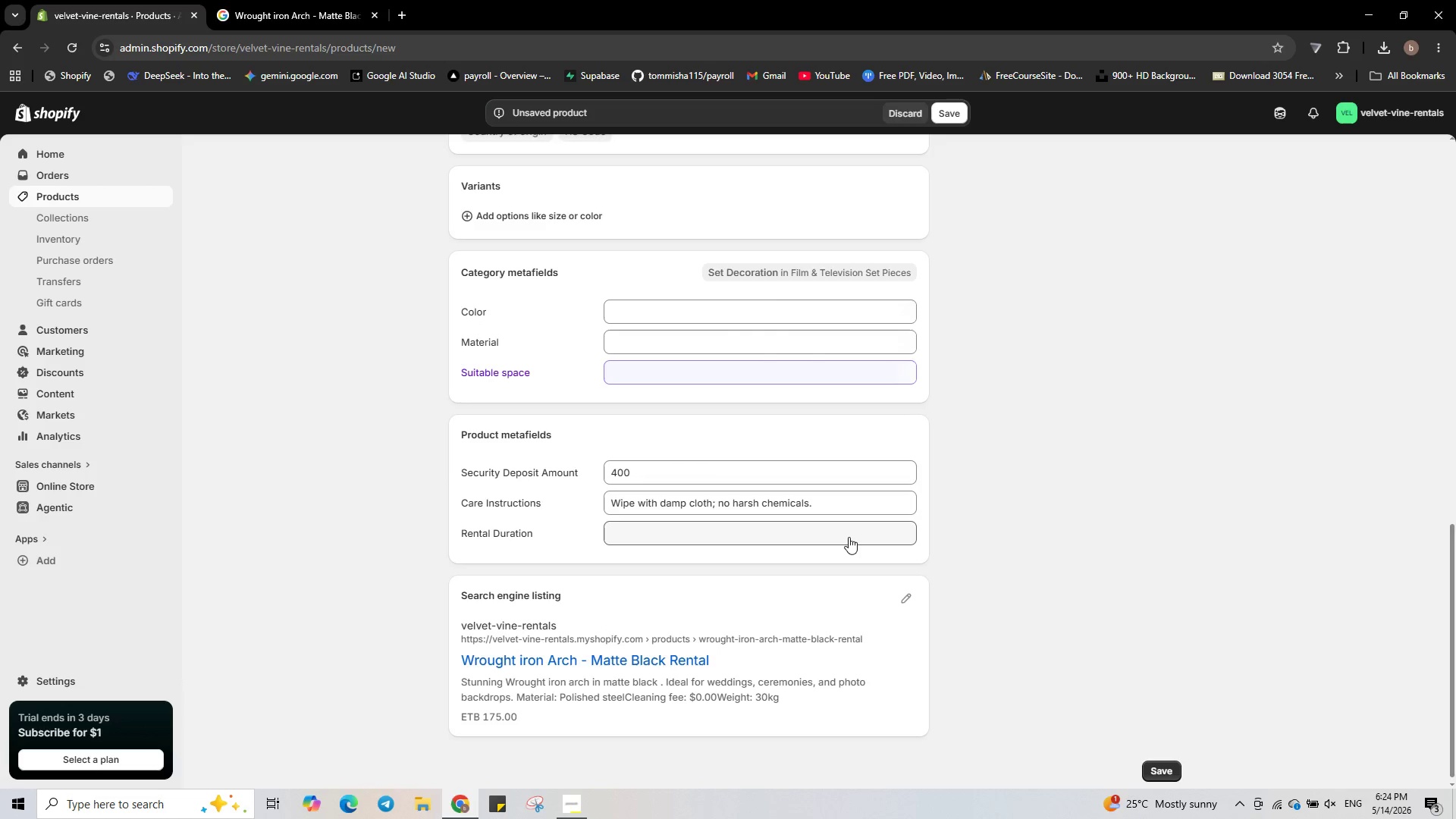 
left_click([846, 534])
 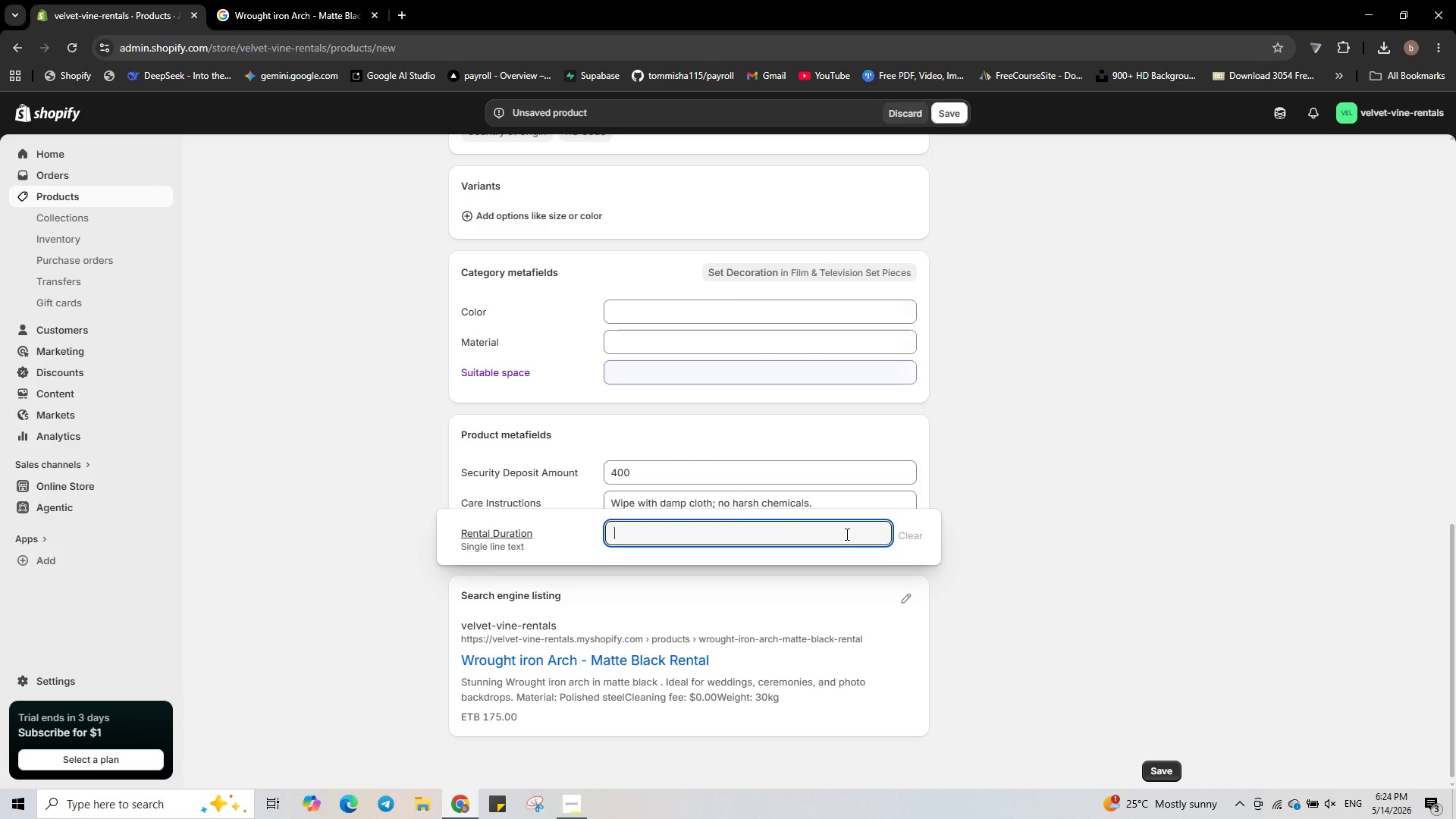 
type(24 Hours(Daily))
 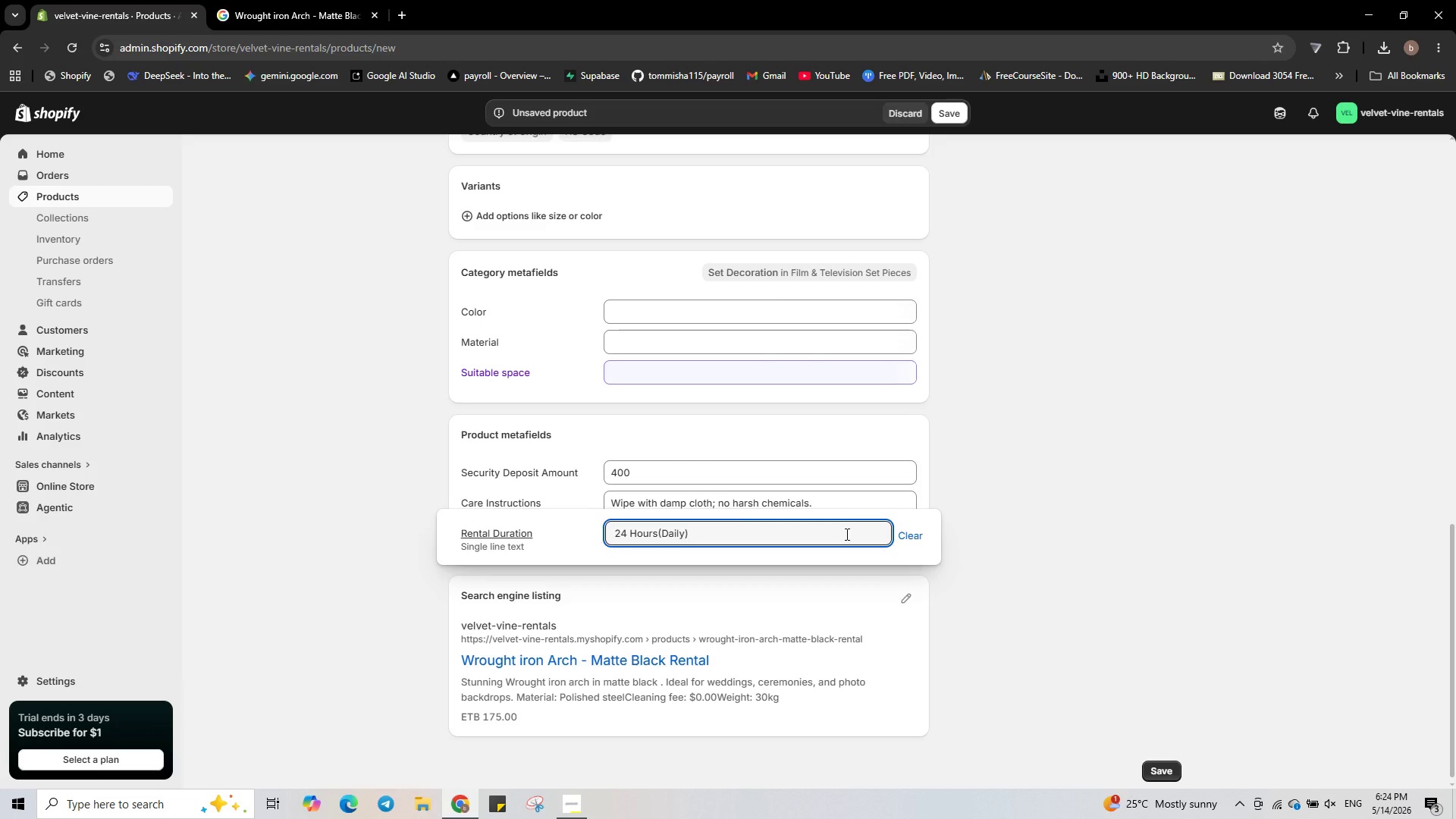 
wait(5.16)
 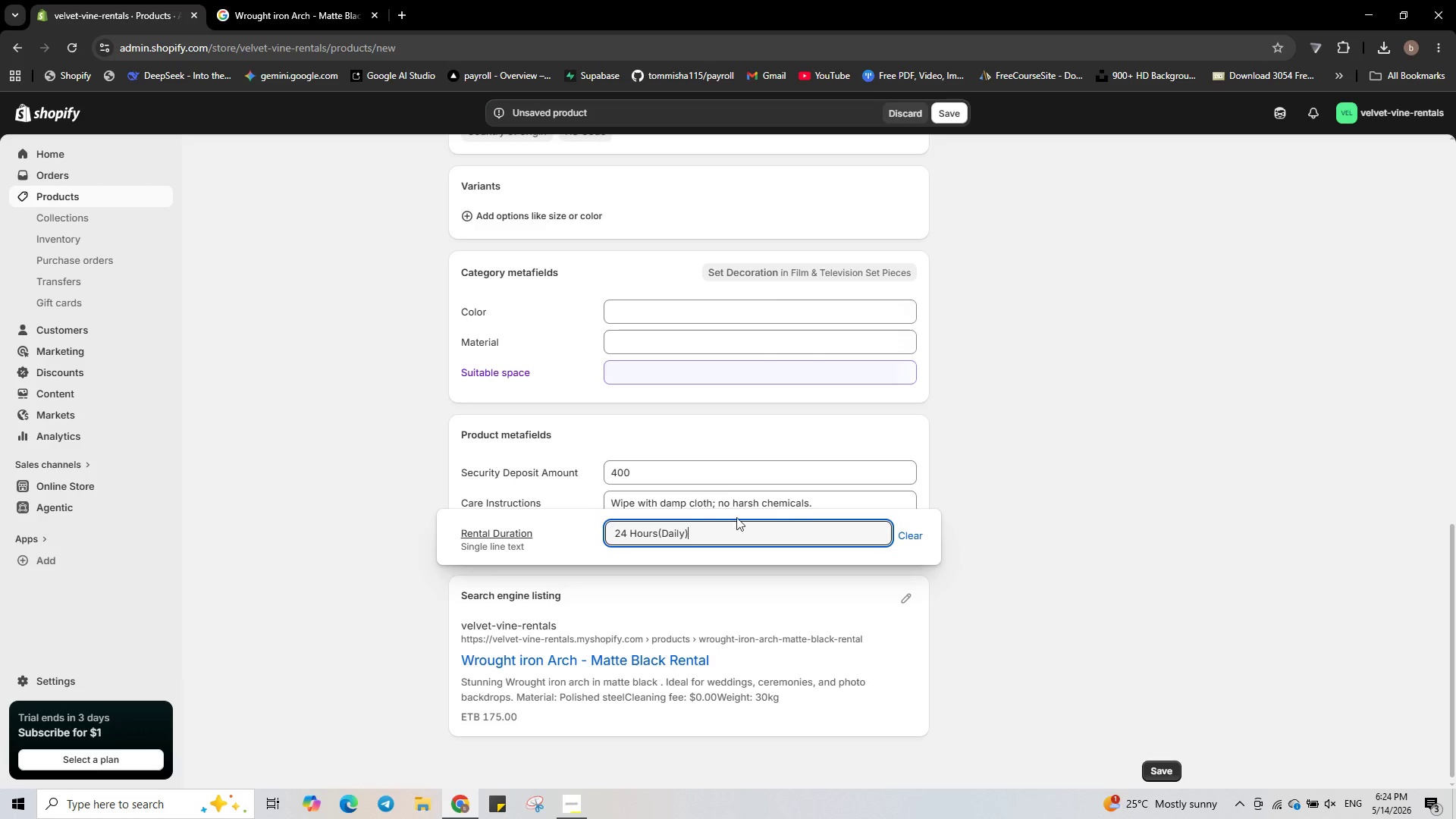 
left_click([657, 532])
 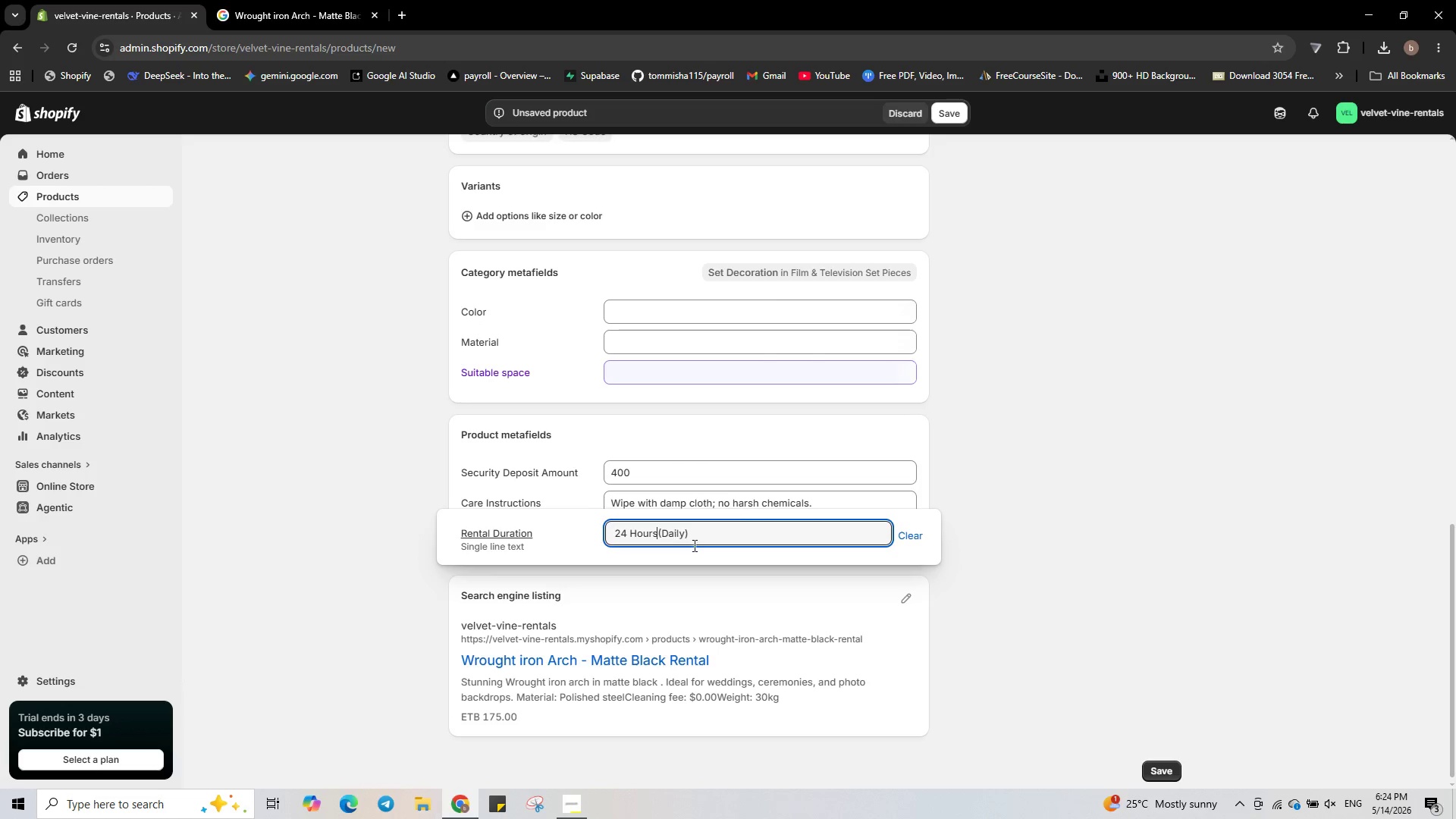 
key(Space)
 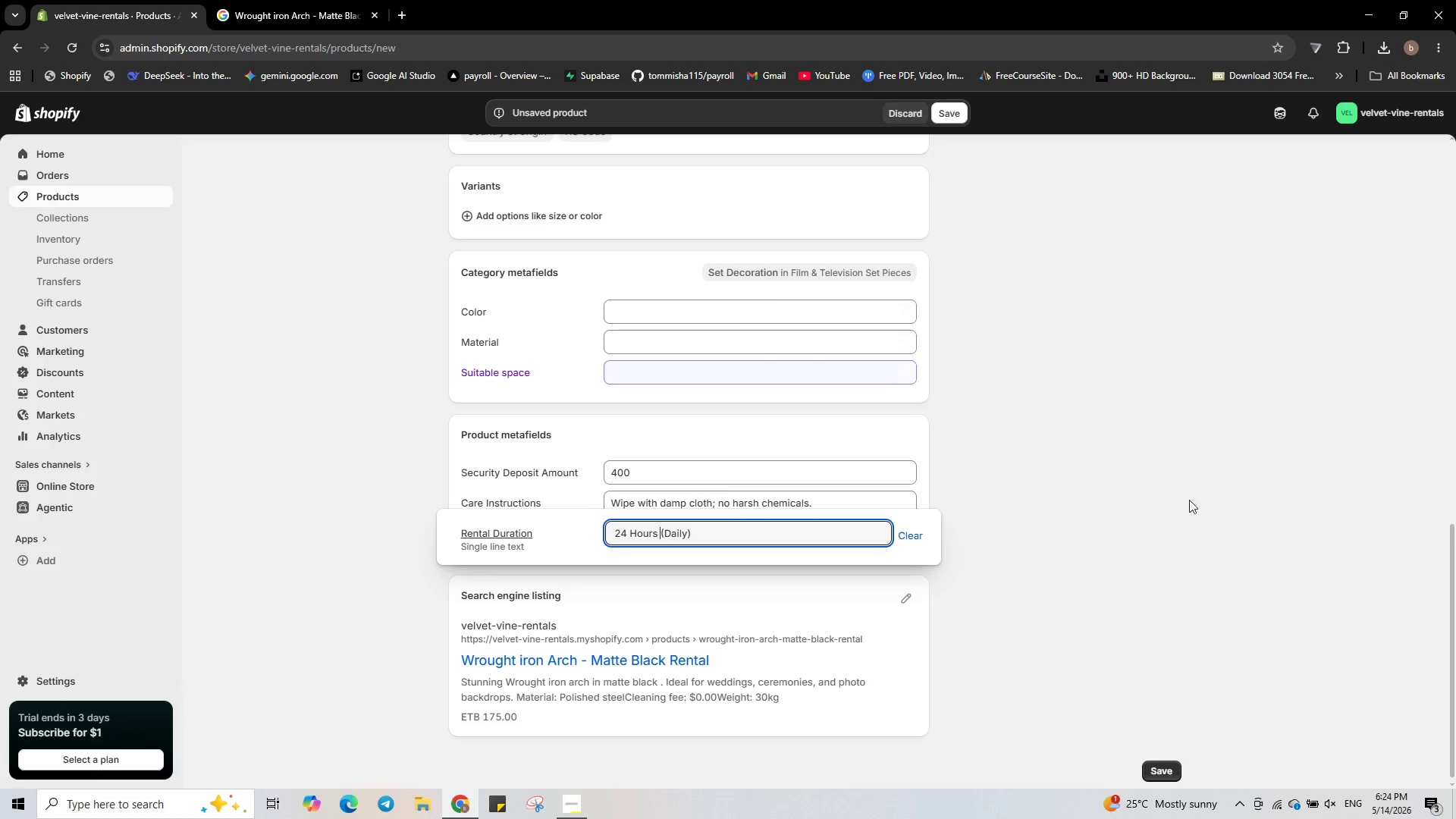 
left_click([1214, 494])
 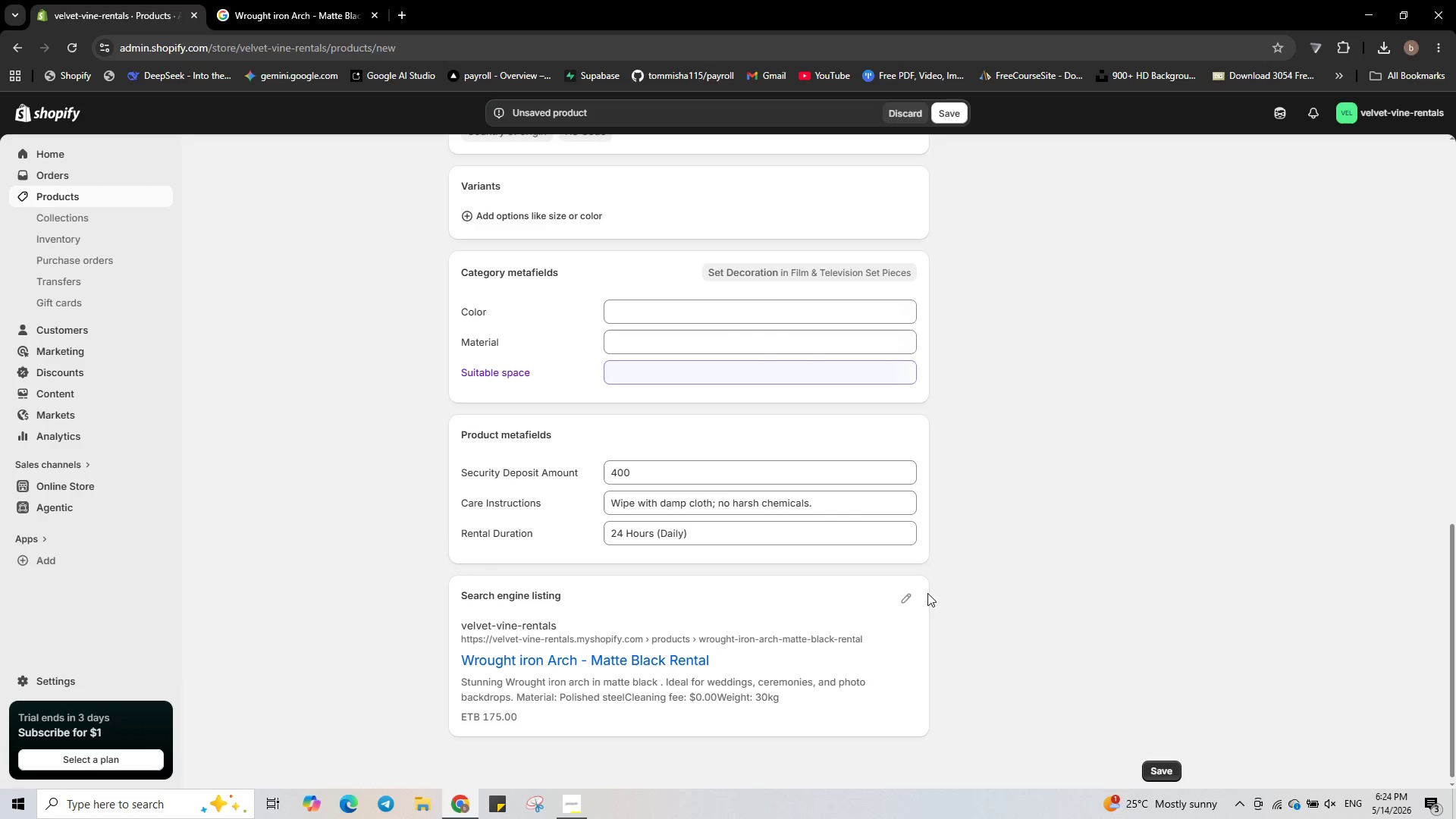 
left_click([913, 595])
 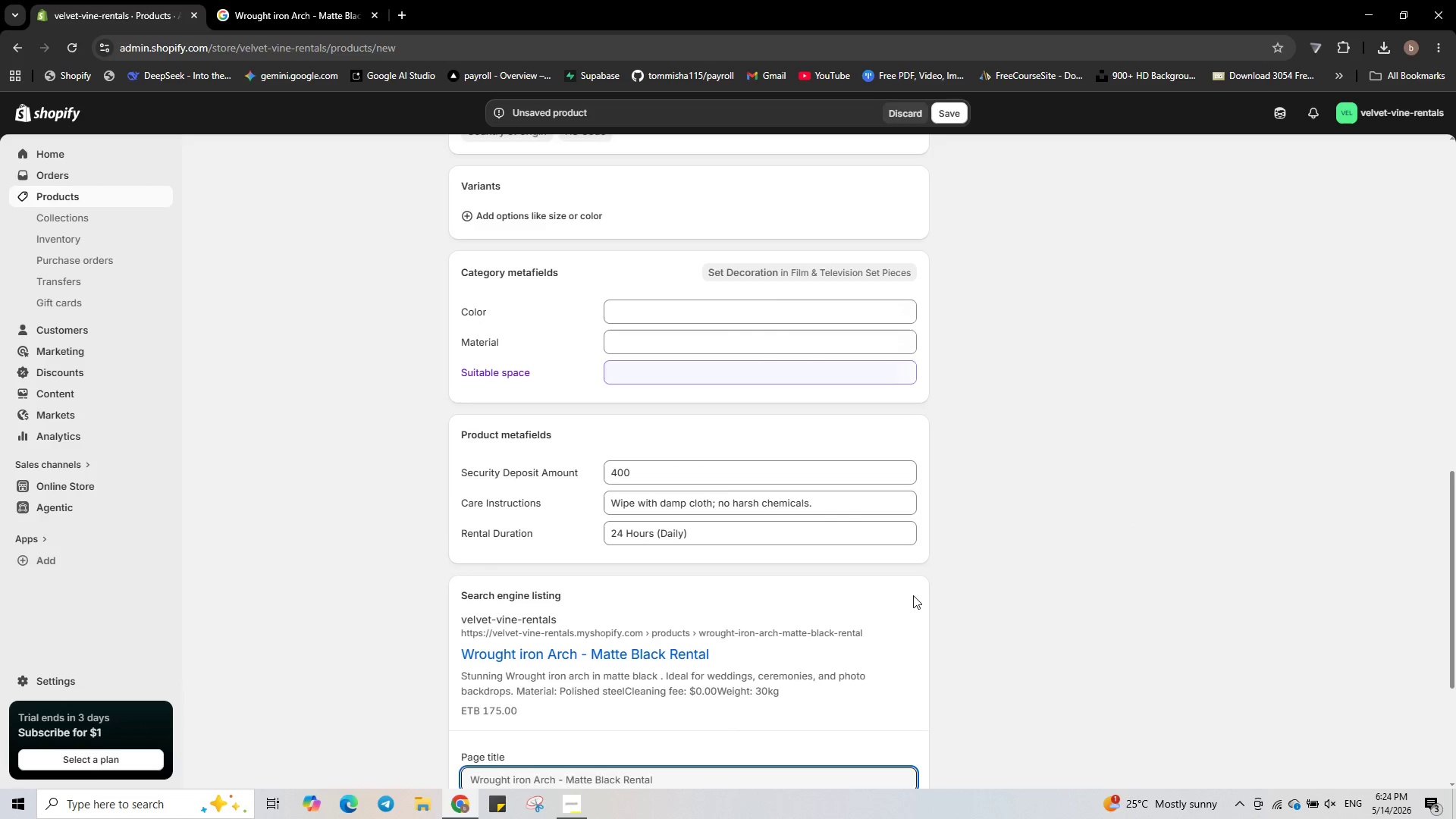 
scroll: coordinate [906, 592], scroll_direction: down, amount: 3.0
 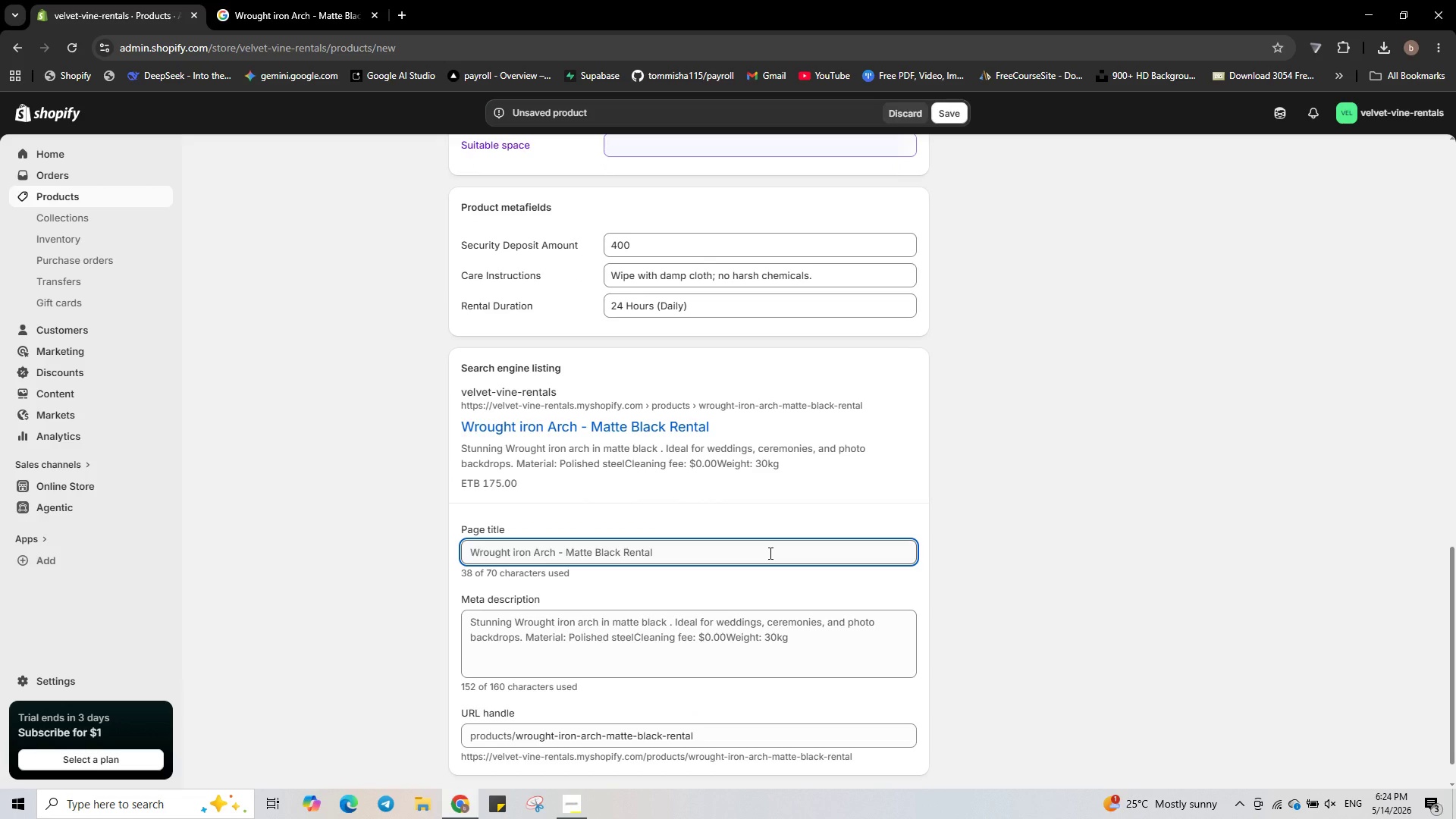 
left_click([769, 553])
 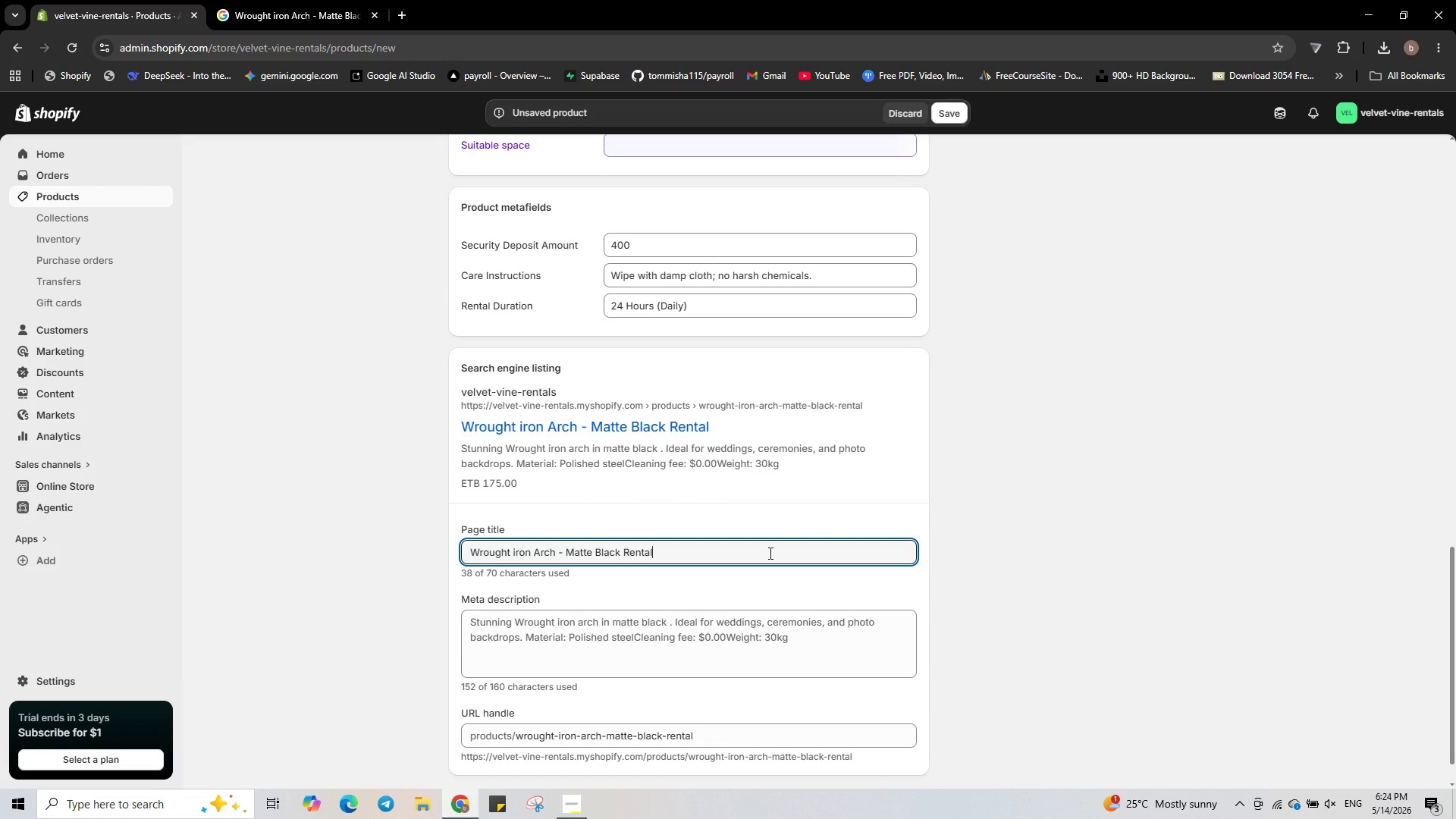 
type( | Velvet & Vine)
 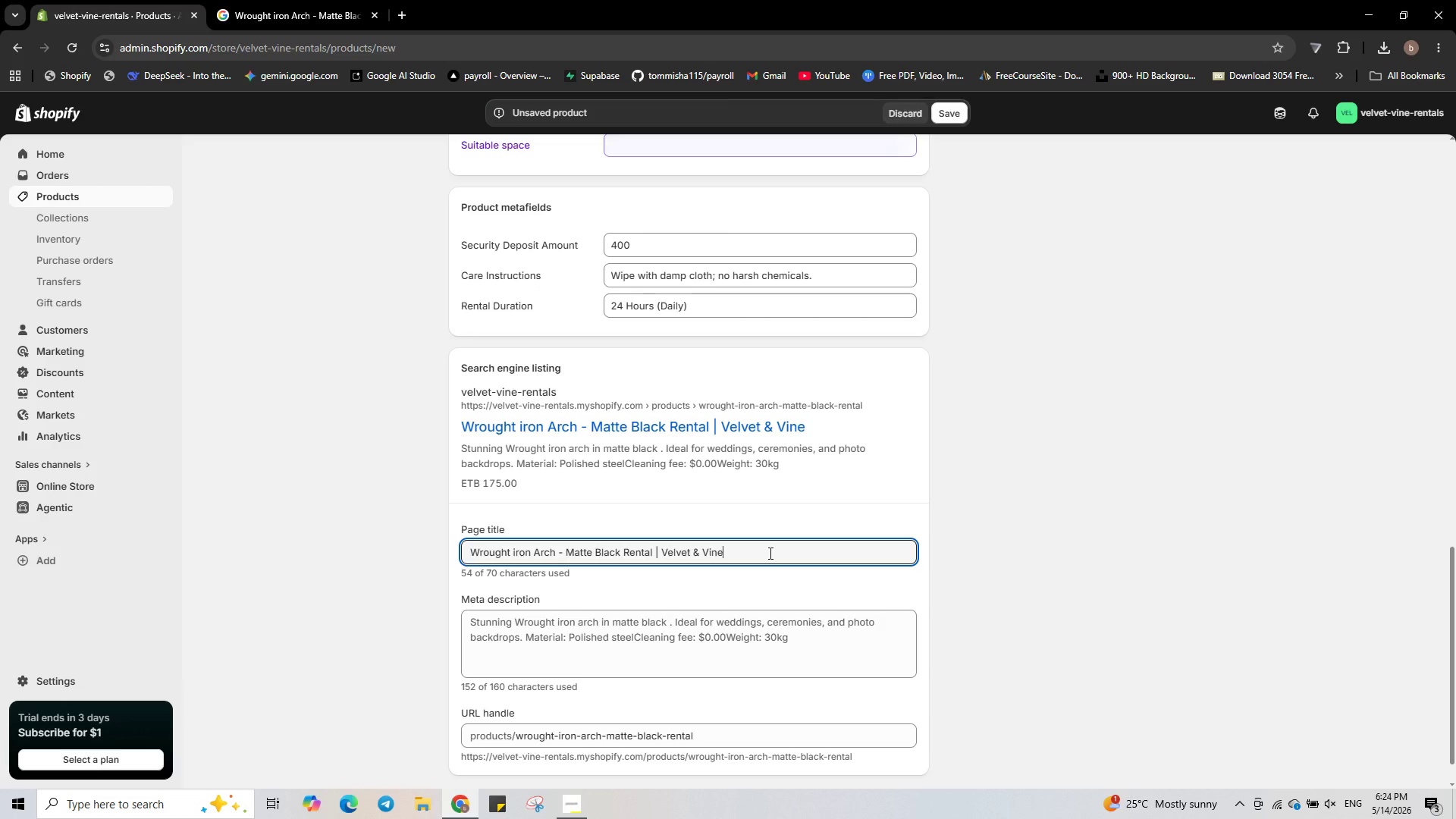 
left_click([800, 639])
 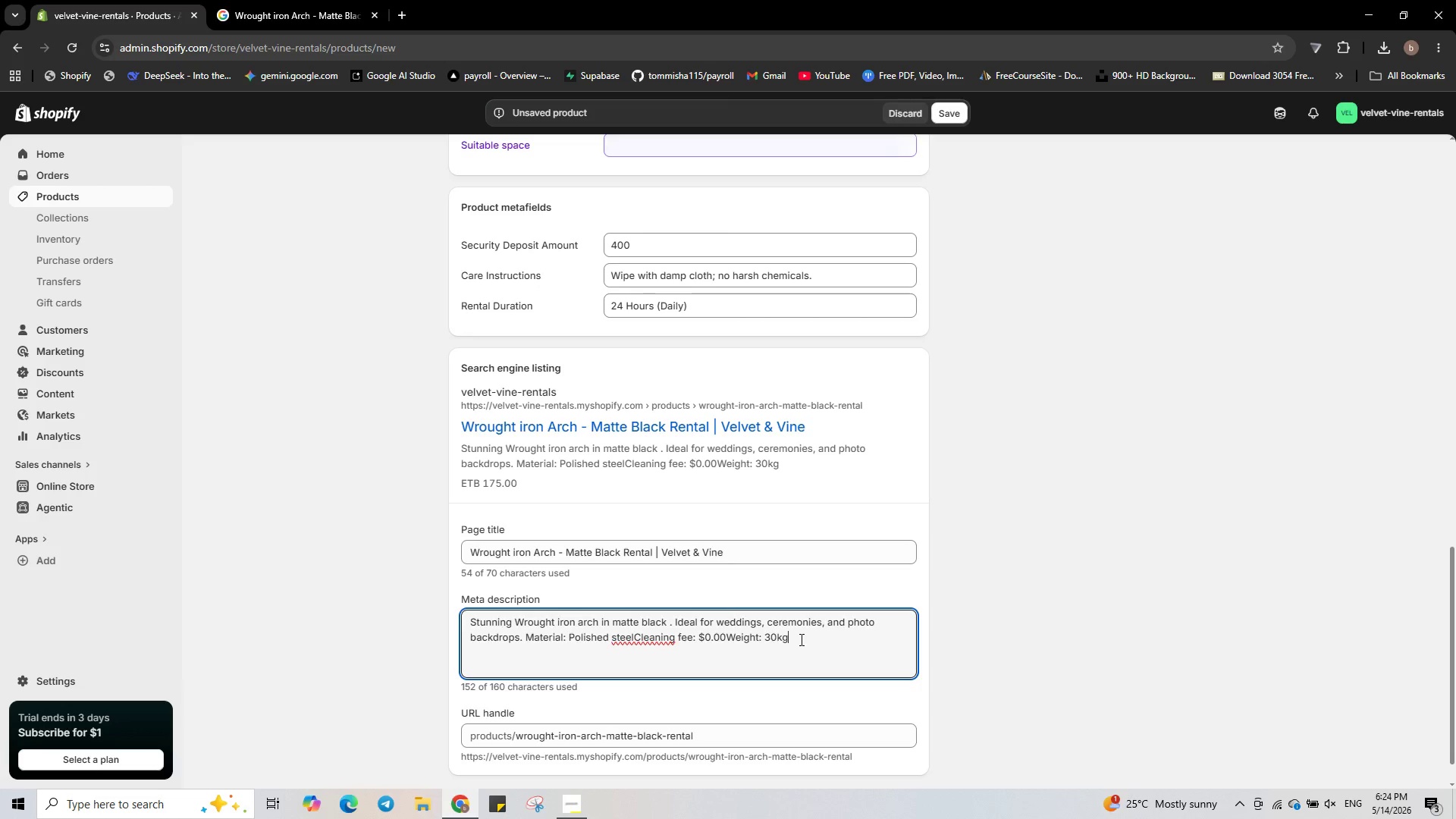 
key(Control+A)
 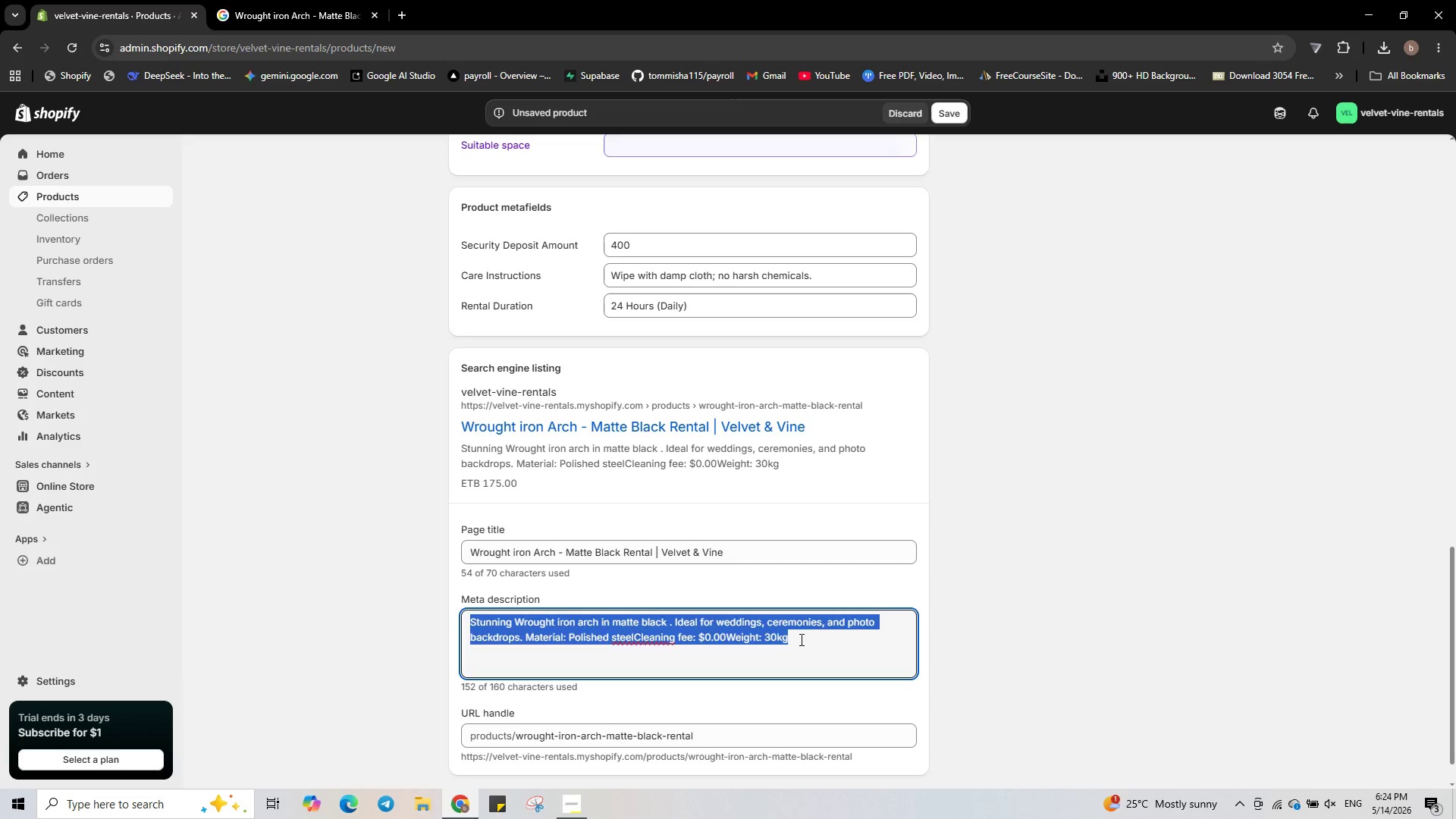 
key(Backspace)
 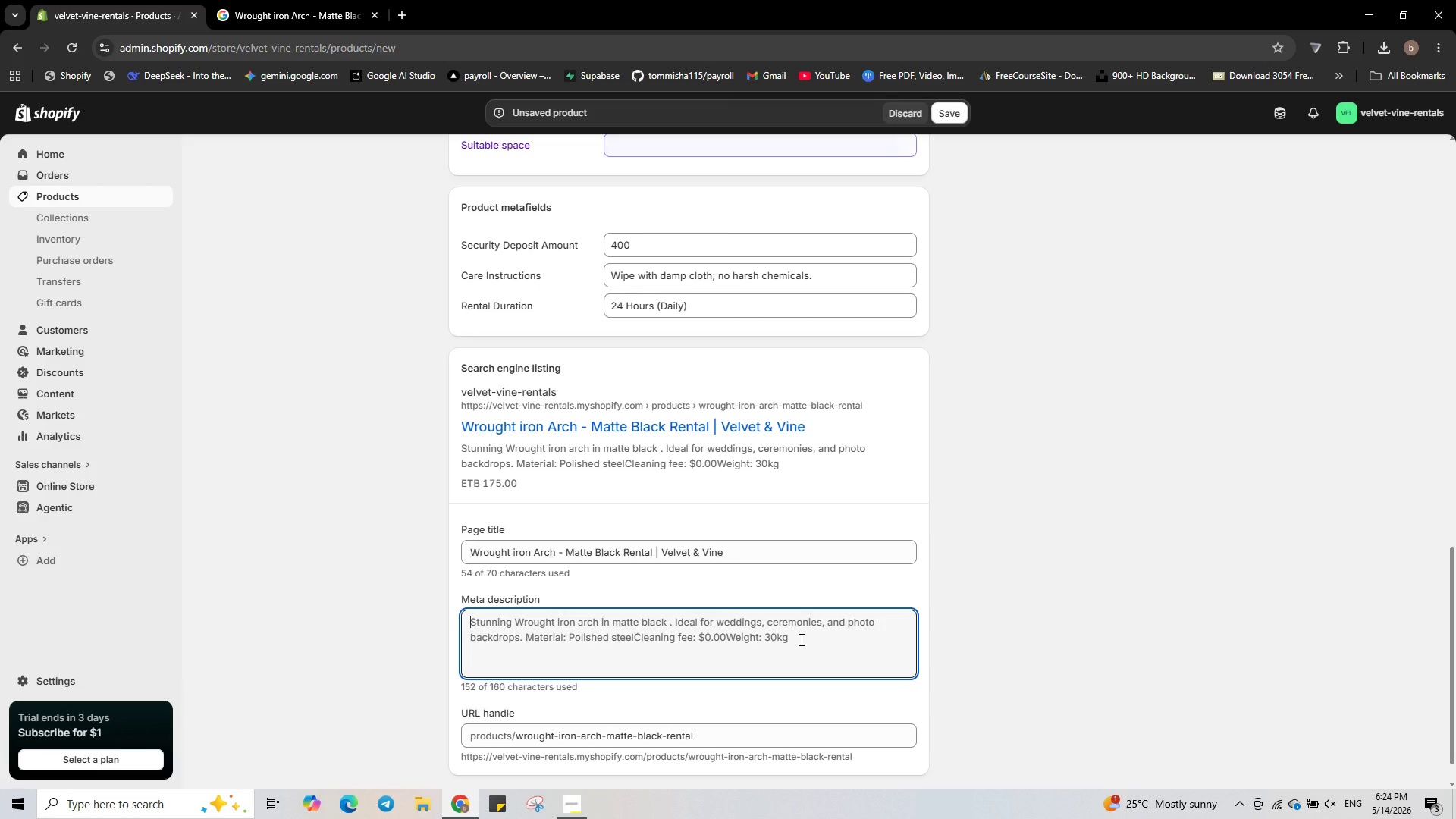 
type(Matte black wrought iron arch rental for weddings and events. Perfect for ceremonies.)
 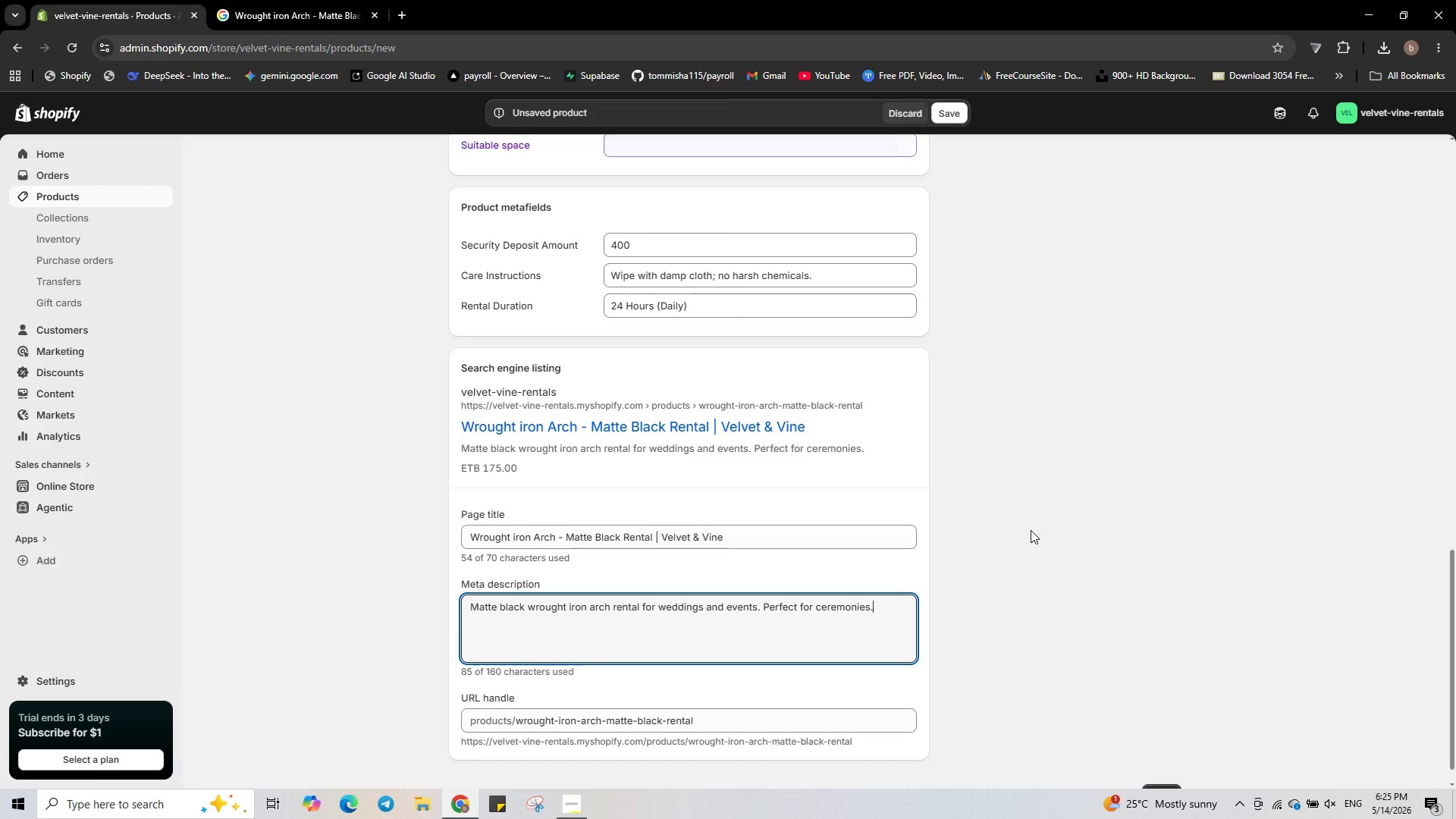 
left_click([1031, 530])
 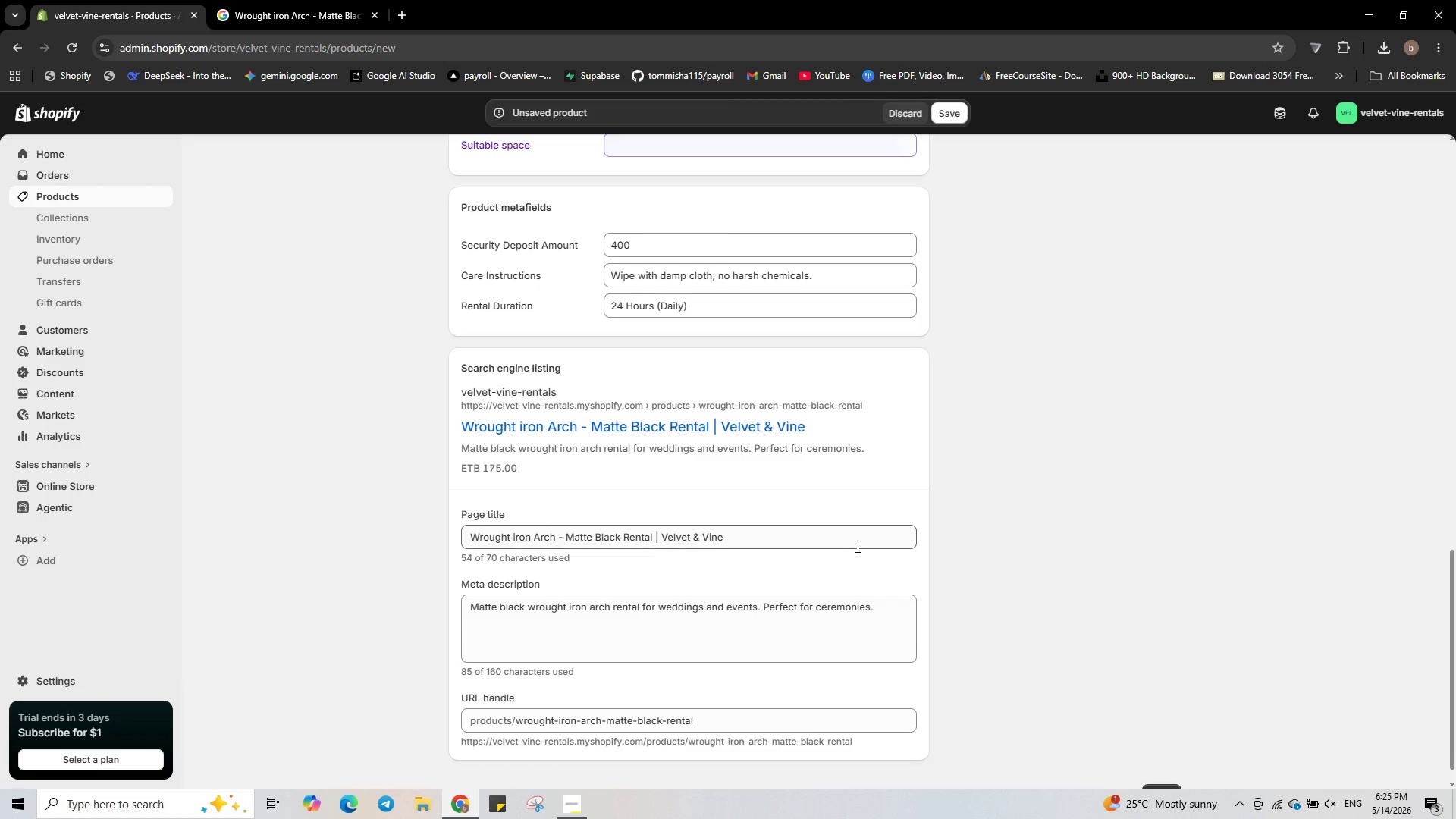 
scroll: coordinate [852, 546], scroll_direction: up, amount: 14.0
 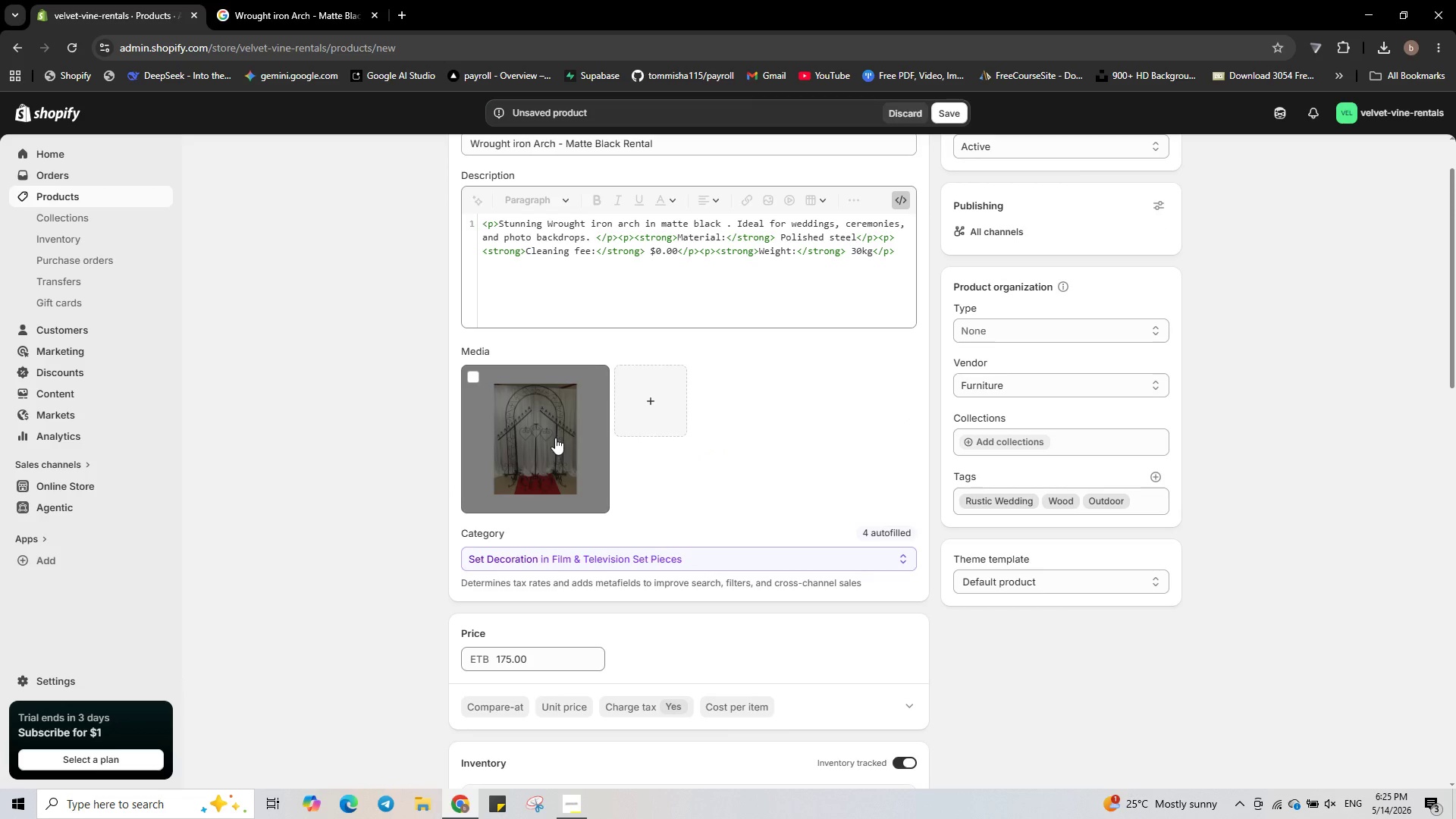 
left_click([555, 438])
 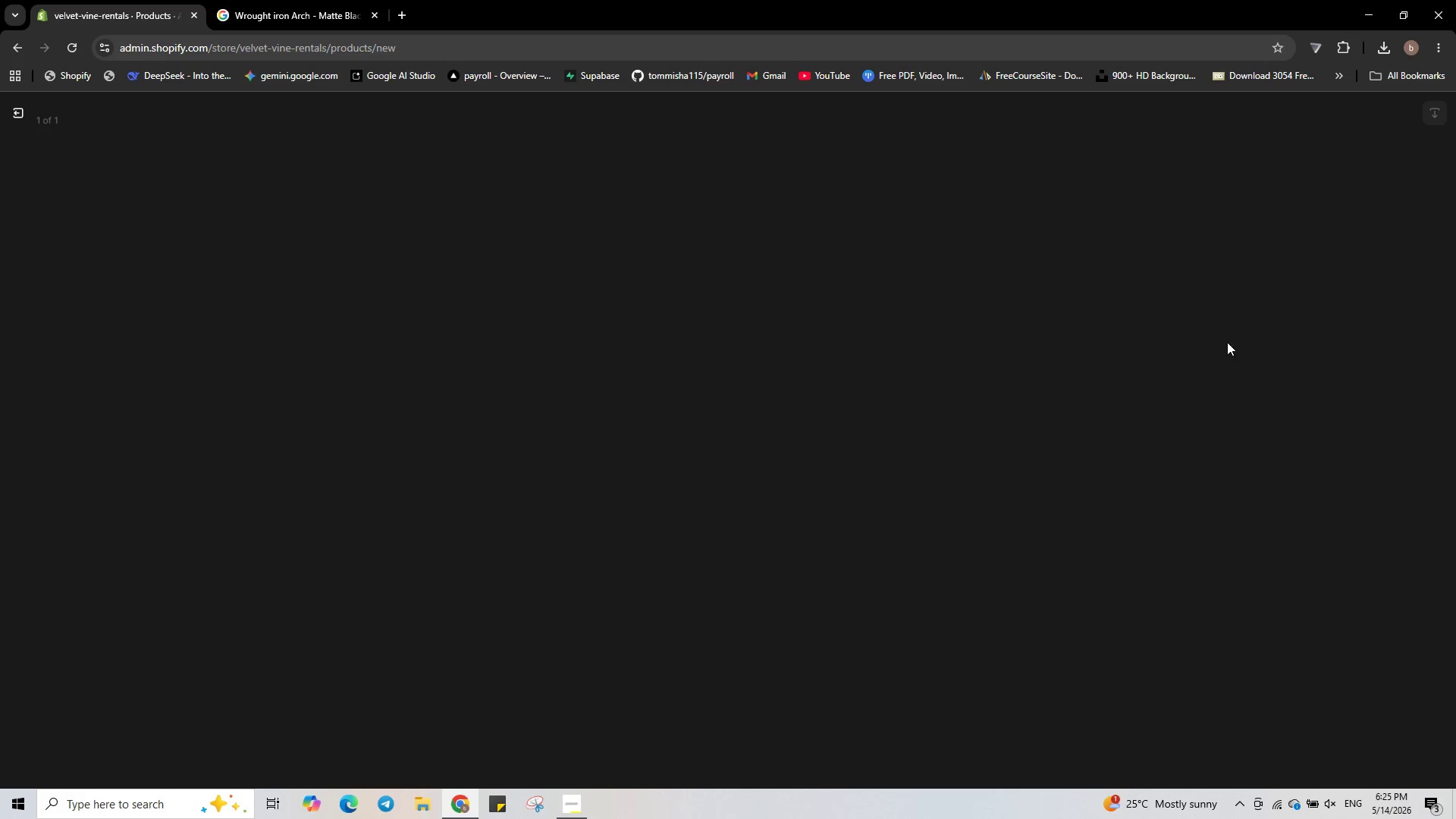 
mouse_move([1291, 293])
 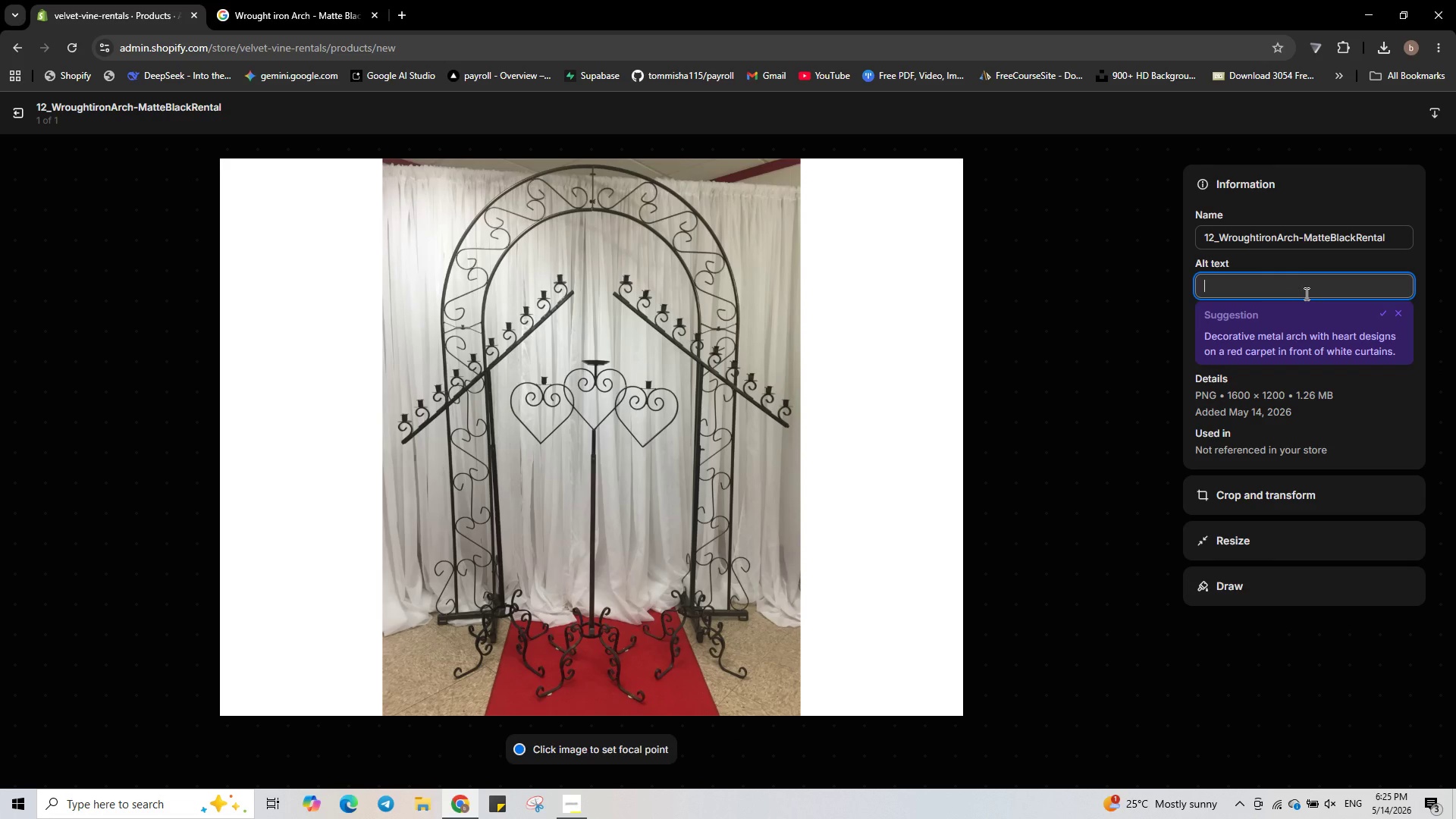 
type(Wrought iron arch - matte black event rental)
 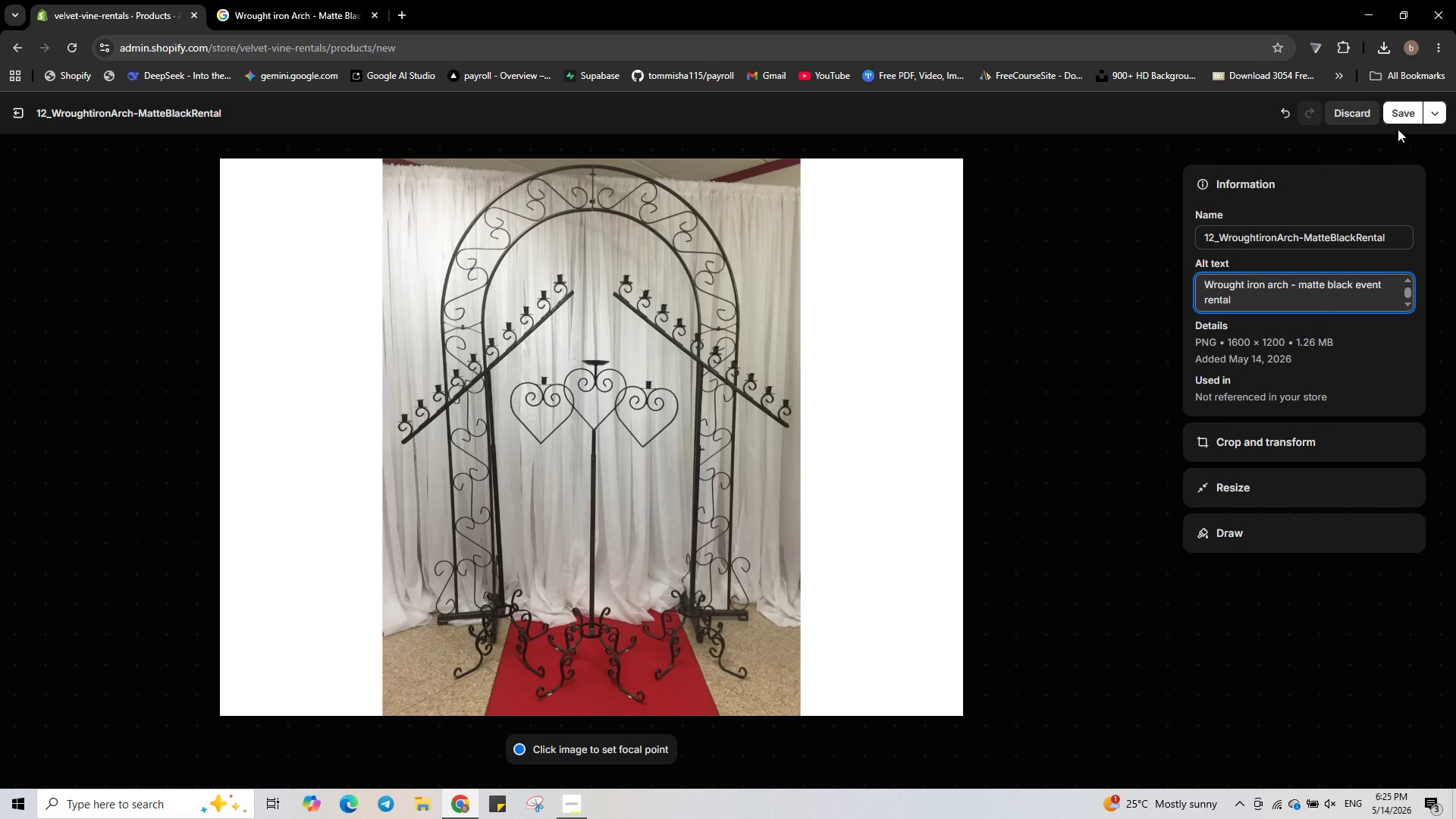 
left_click([1397, 118])
 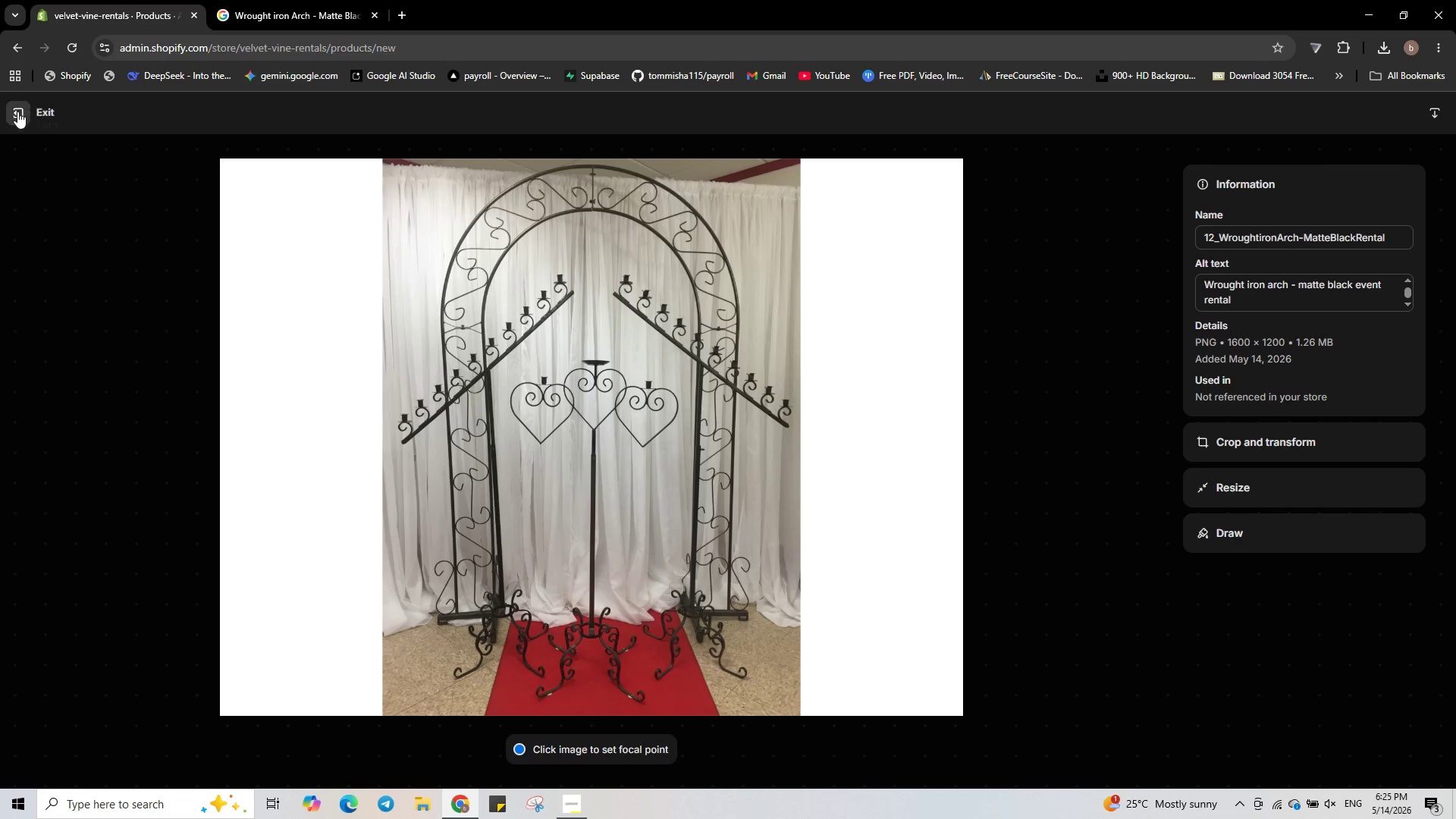 
left_click([17, 112])
 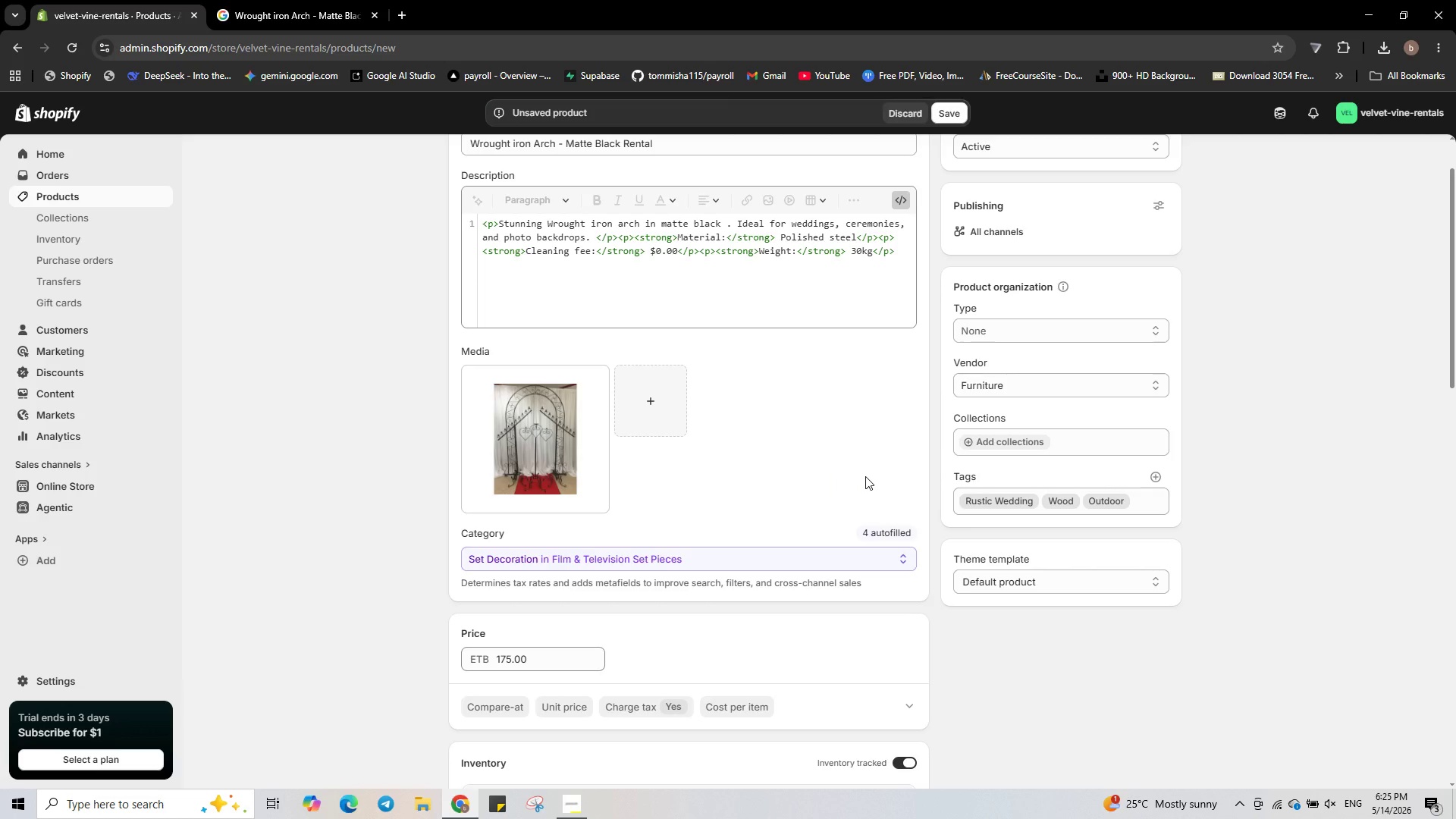 
scroll: coordinate [768, 506], scroll_direction: down, amount: 1.0
 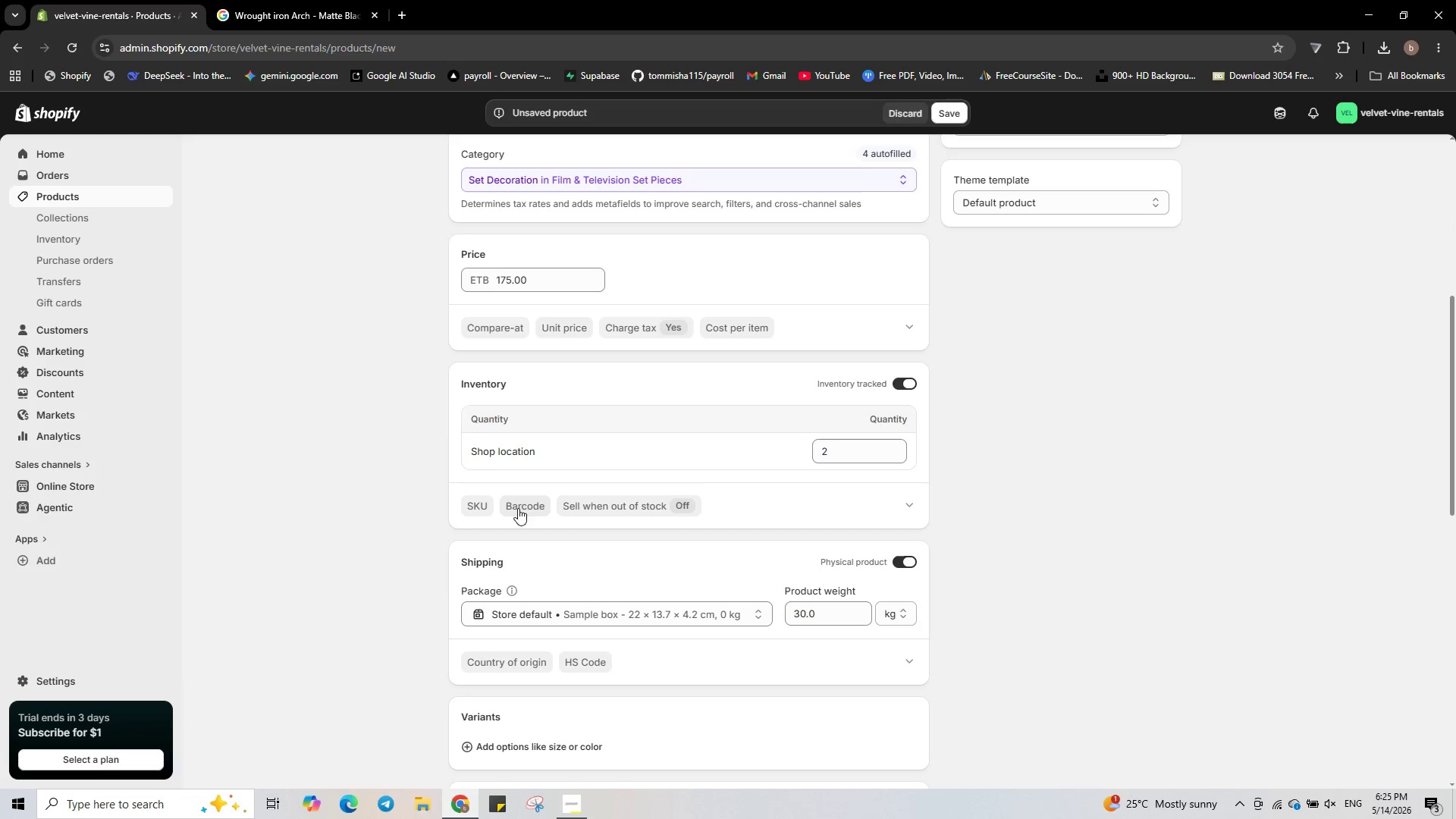 
left_click([484, 504])
 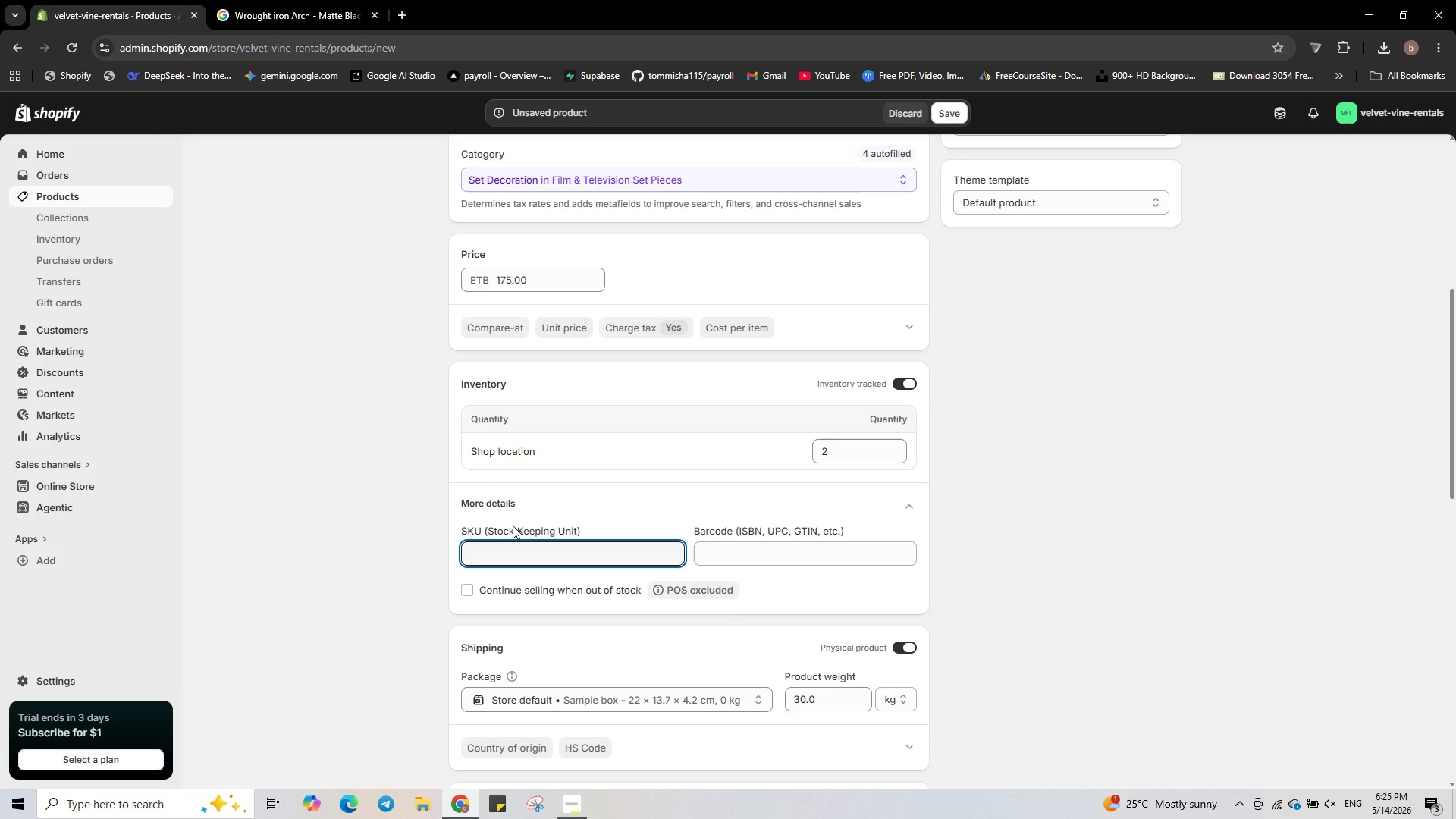 
type(VV-00017)
 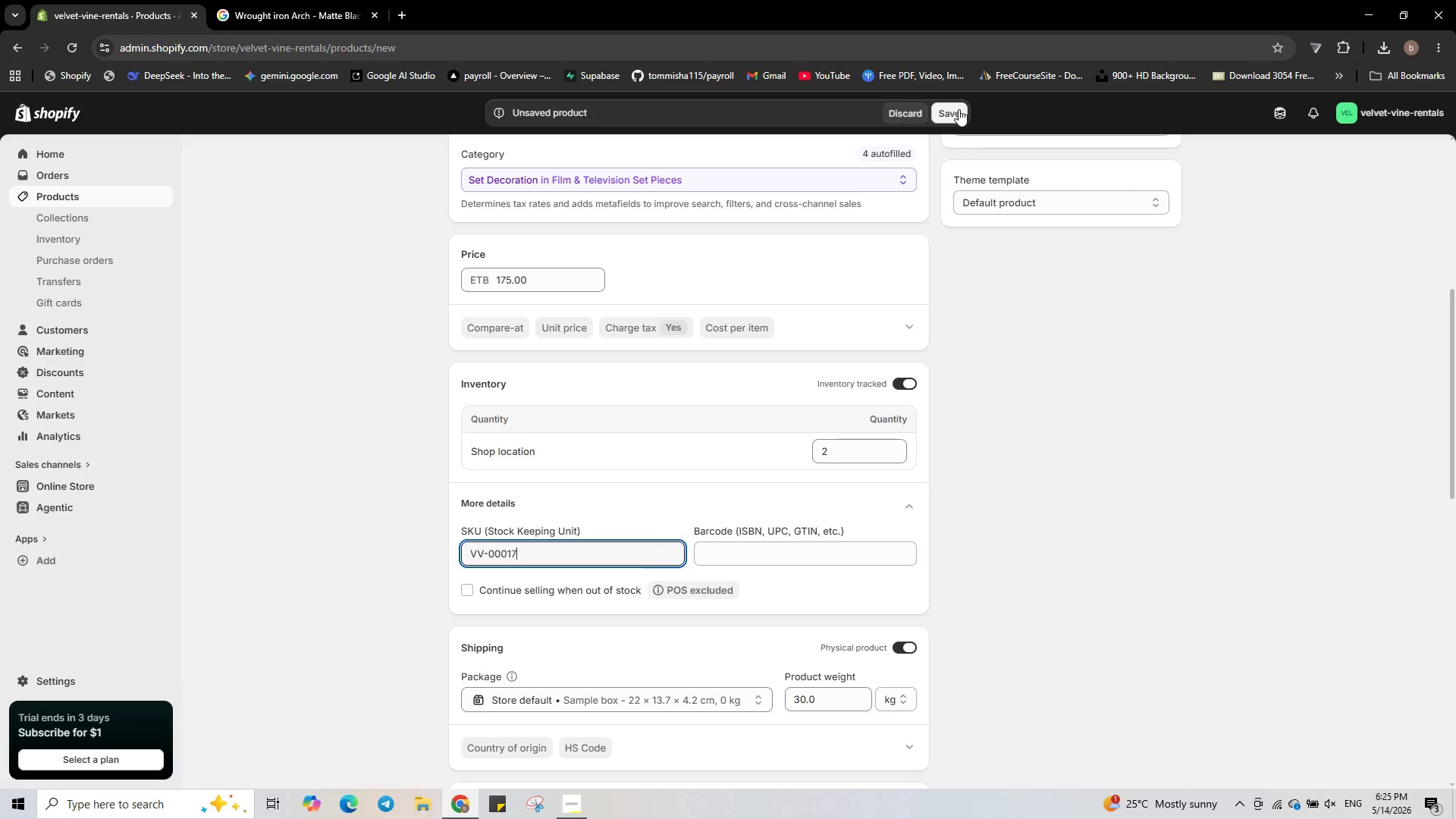 
left_click([959, 109])
 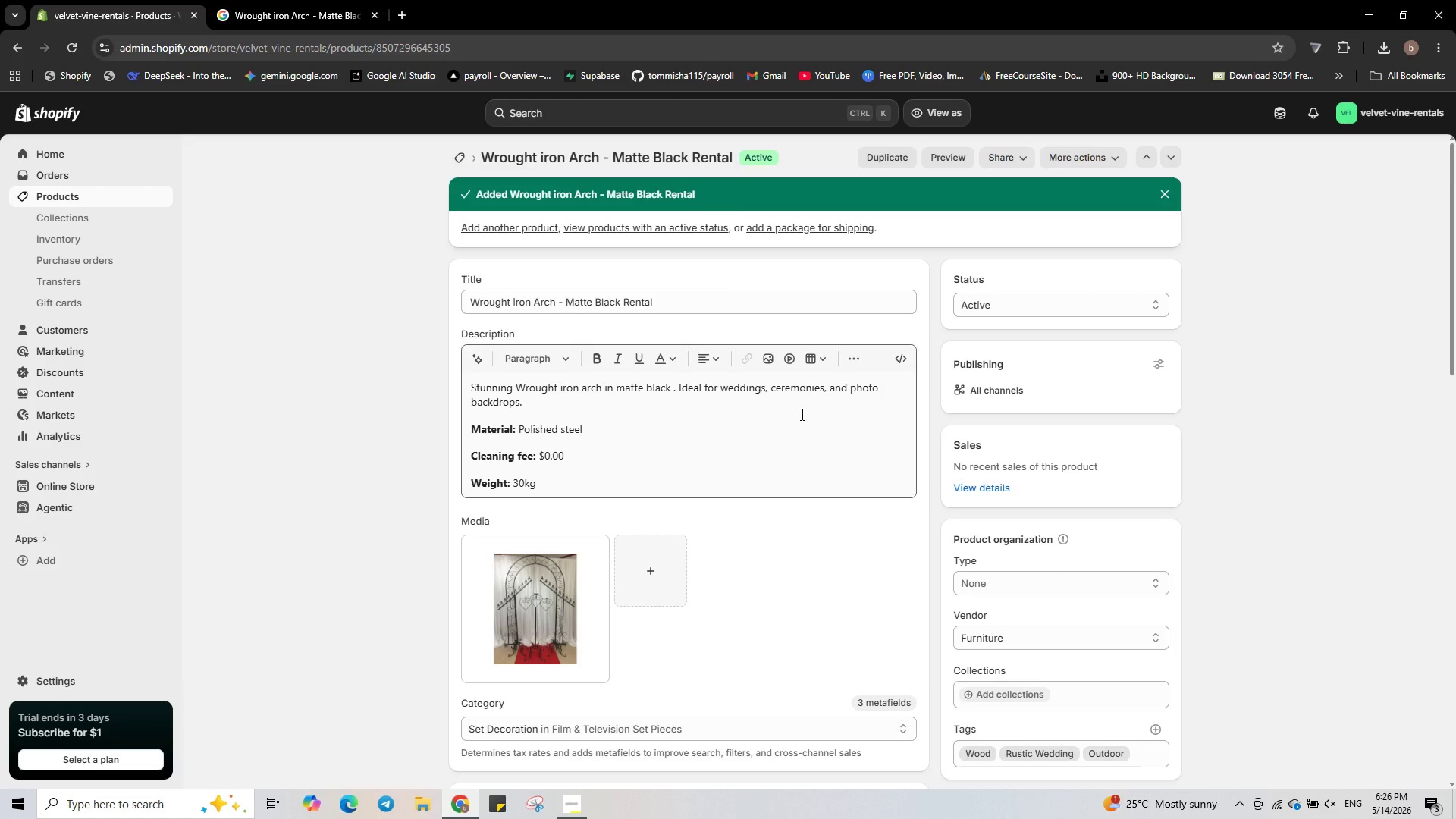 
wait(21.11)
 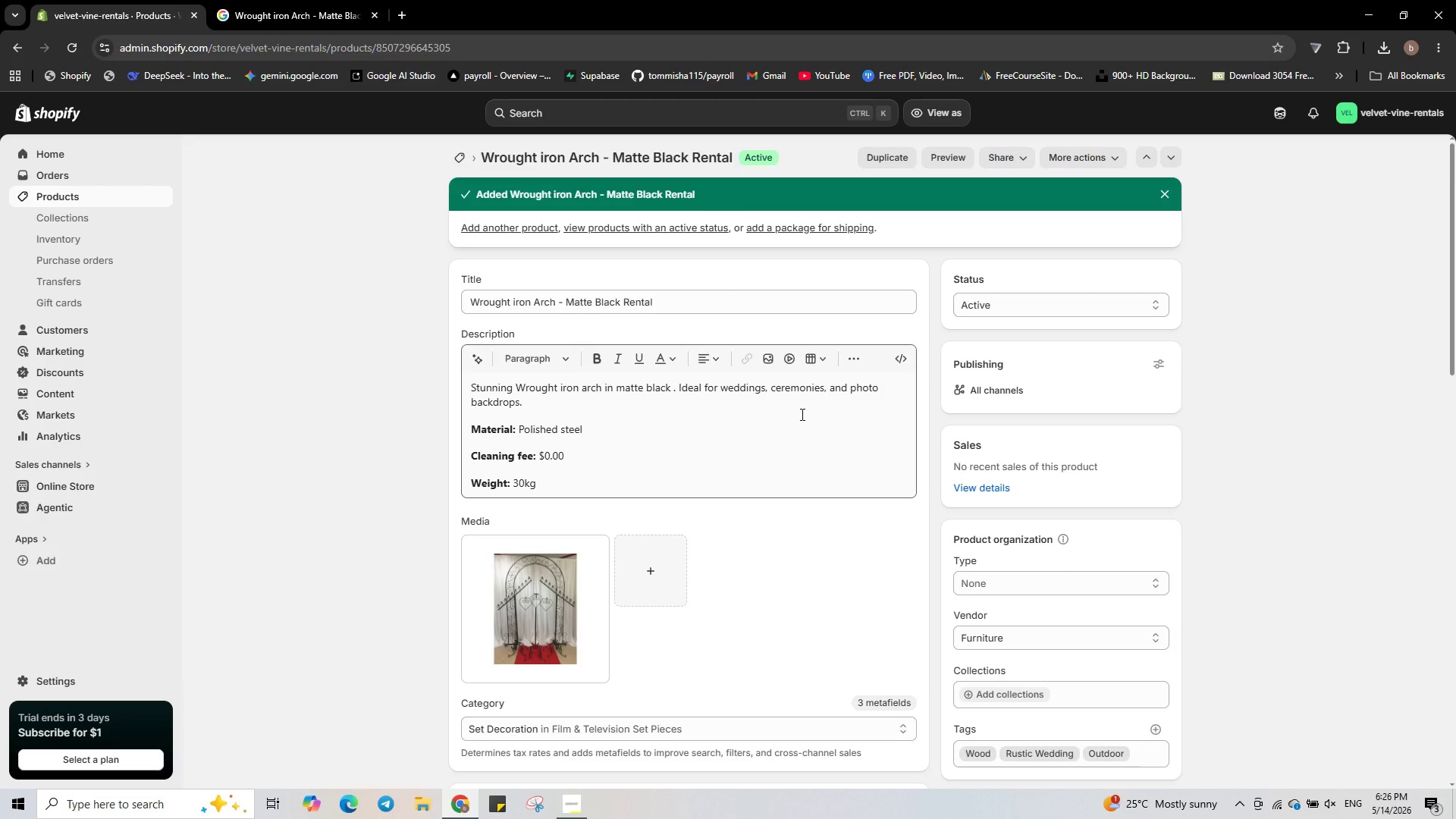 
left_click([111, 190])
 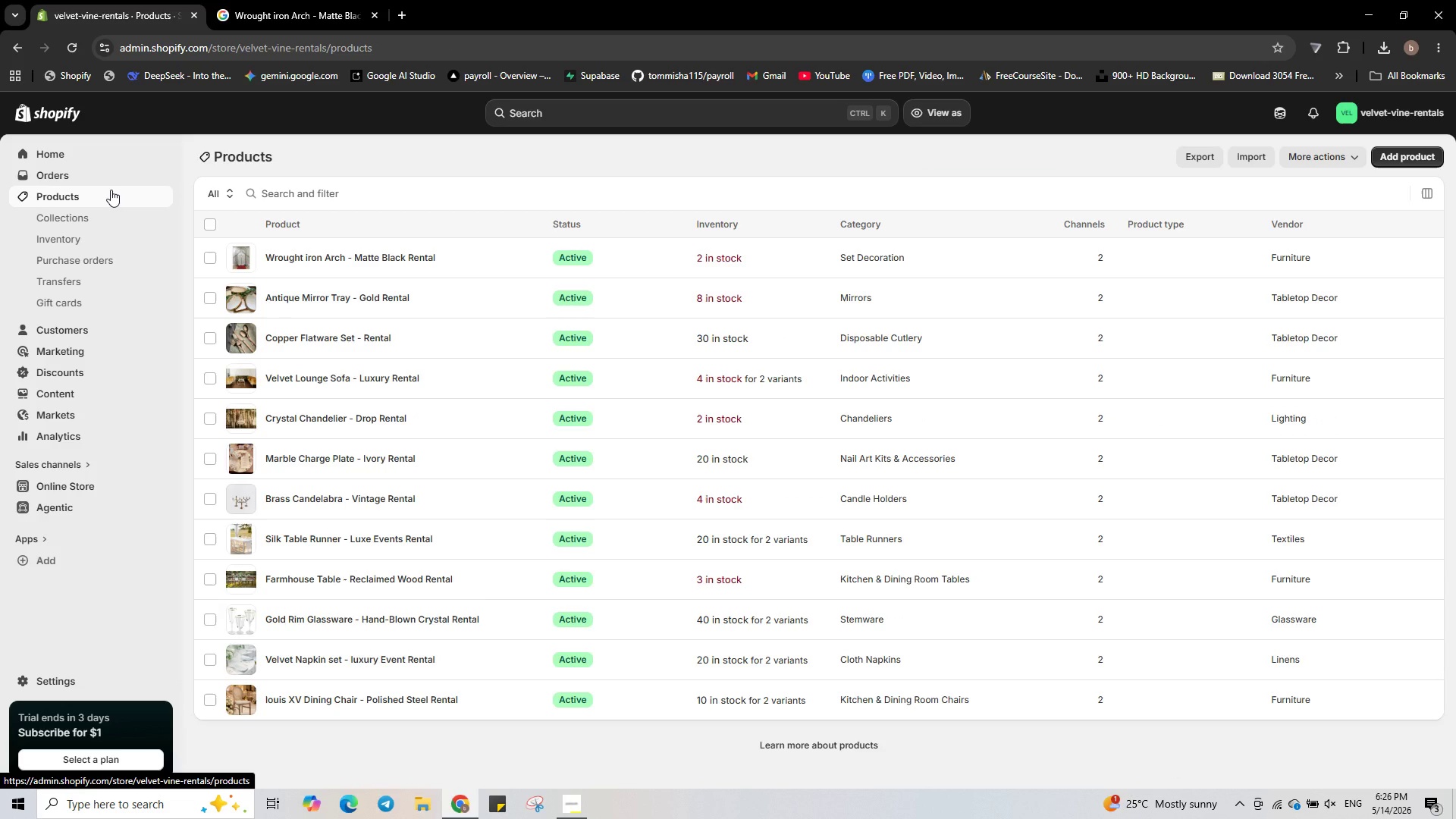 
wait(6.06)
 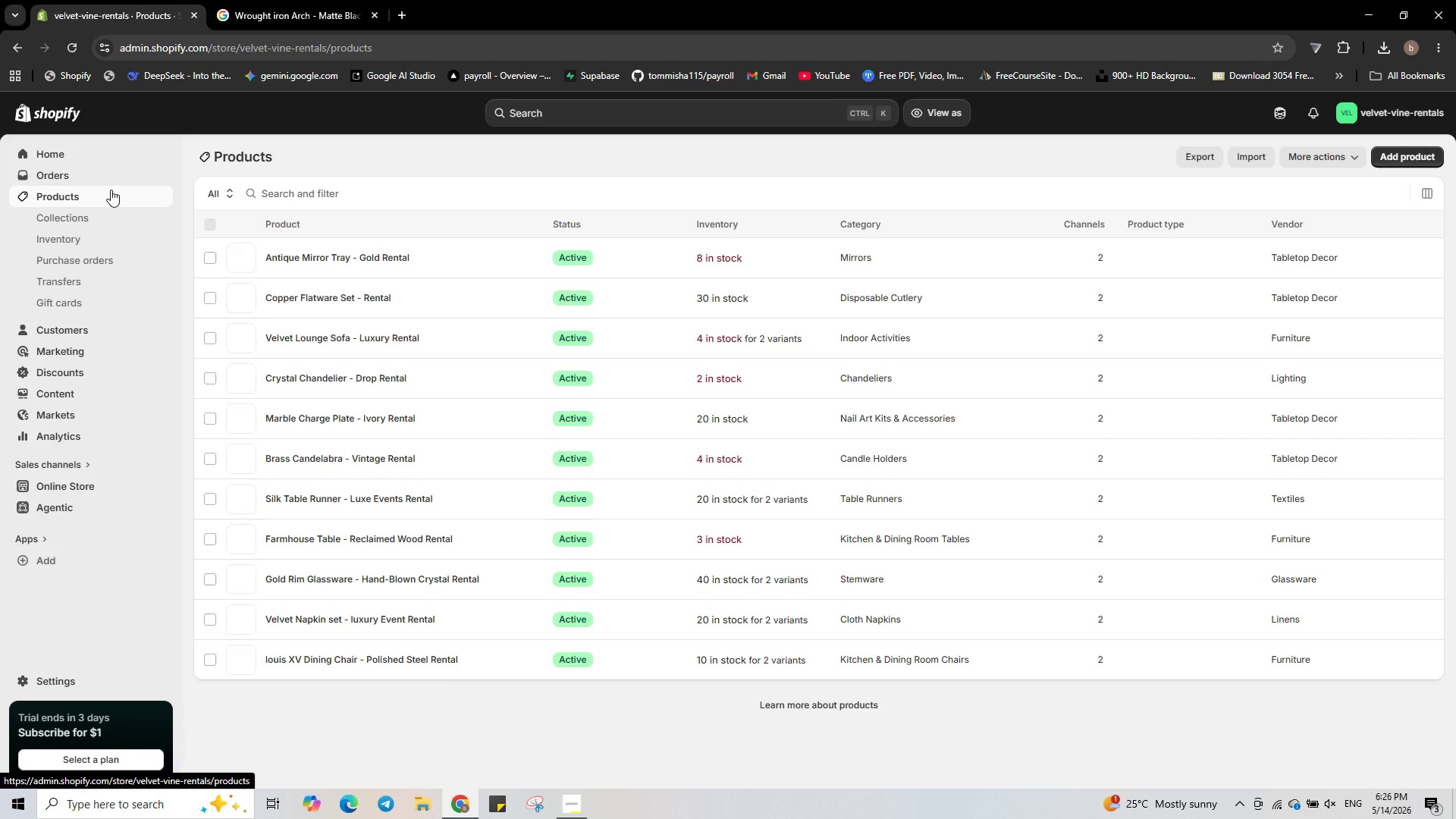 
left_click([213, 227])
 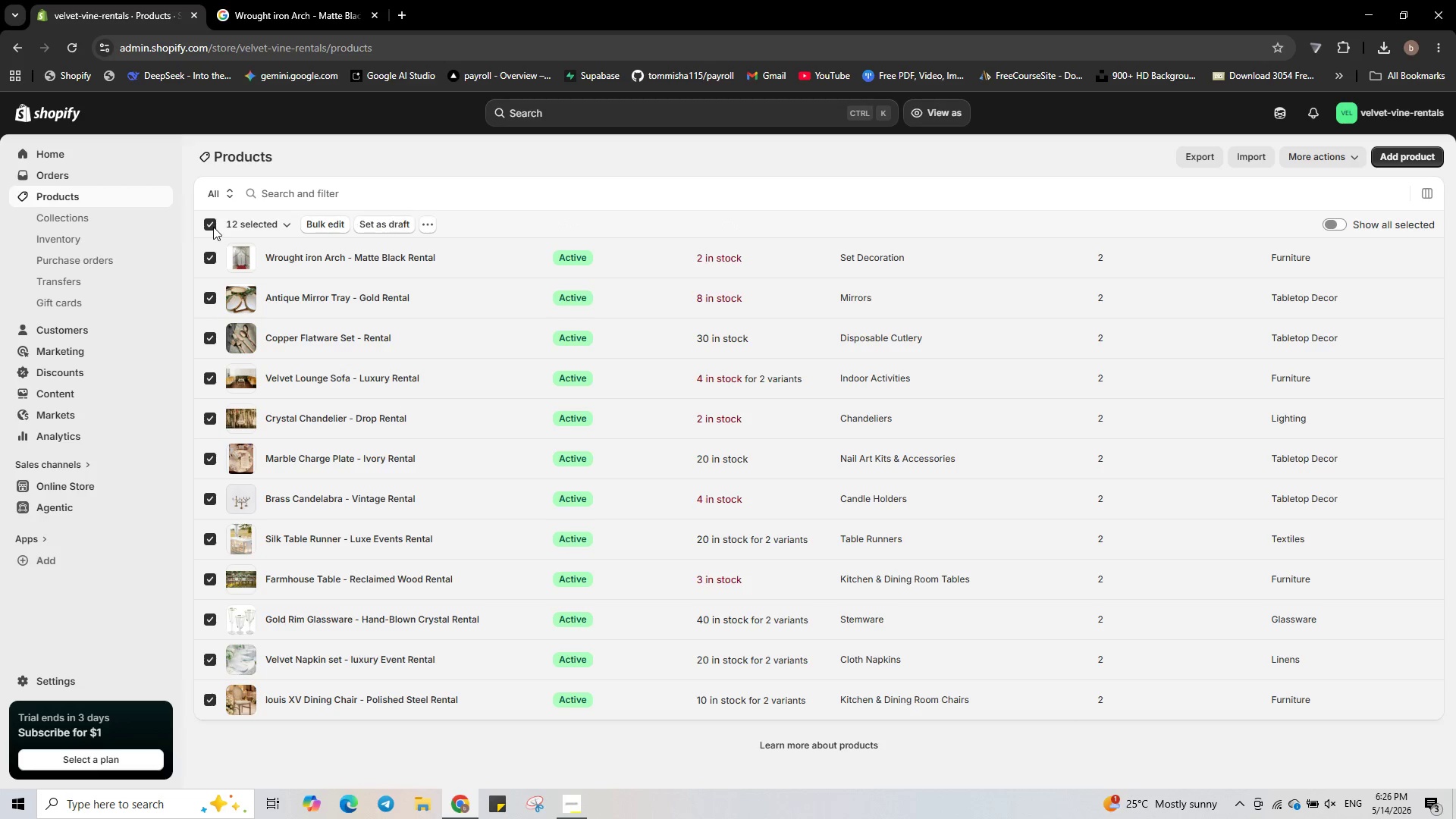 
left_click([213, 227])
 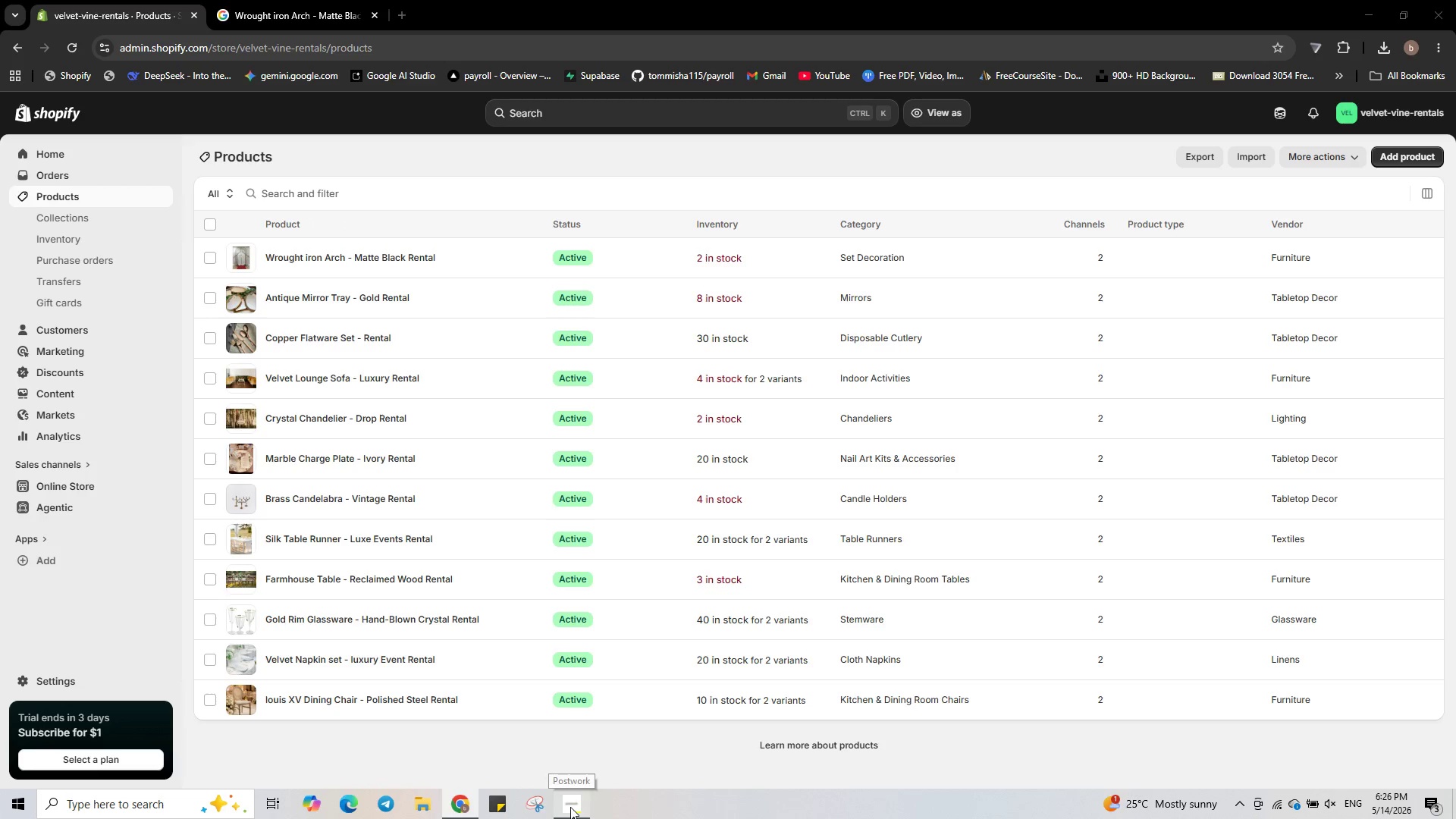 
left_click([570, 807])